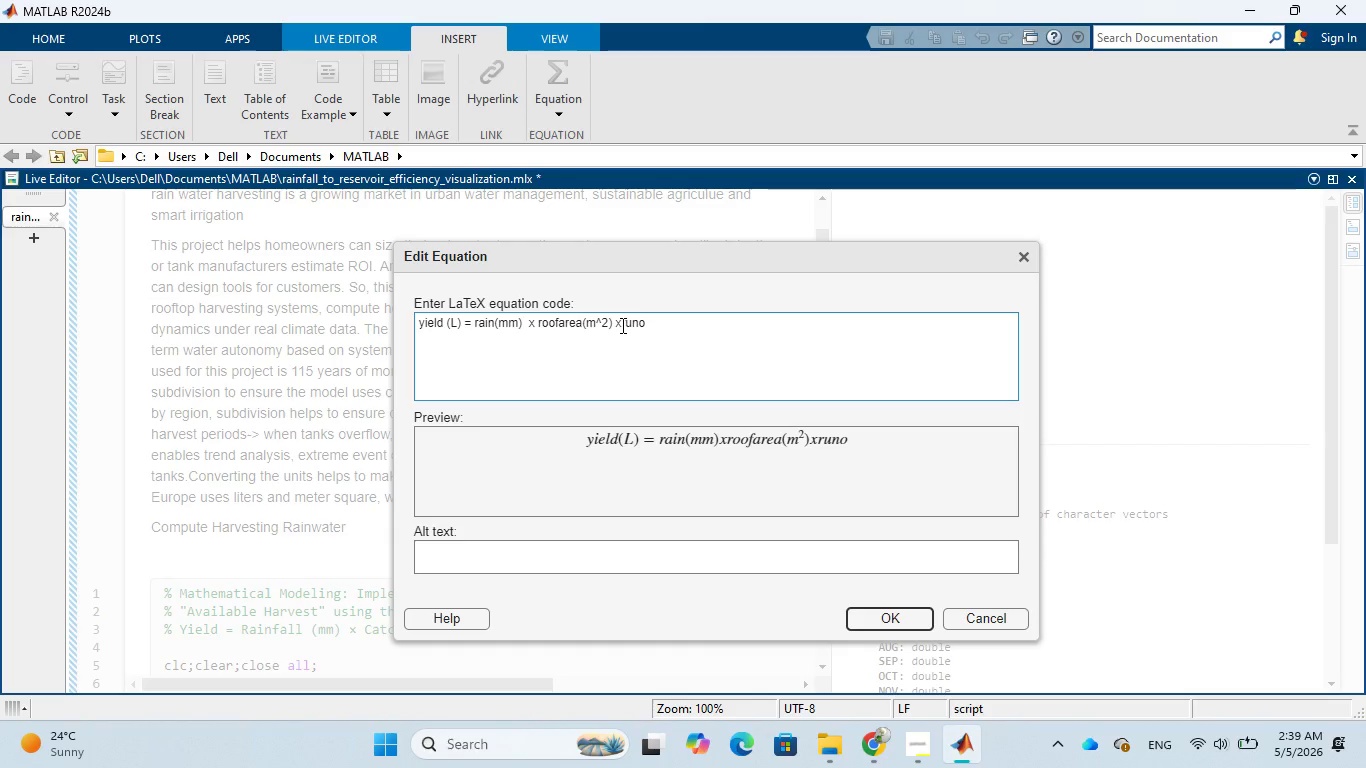 
key(F)
 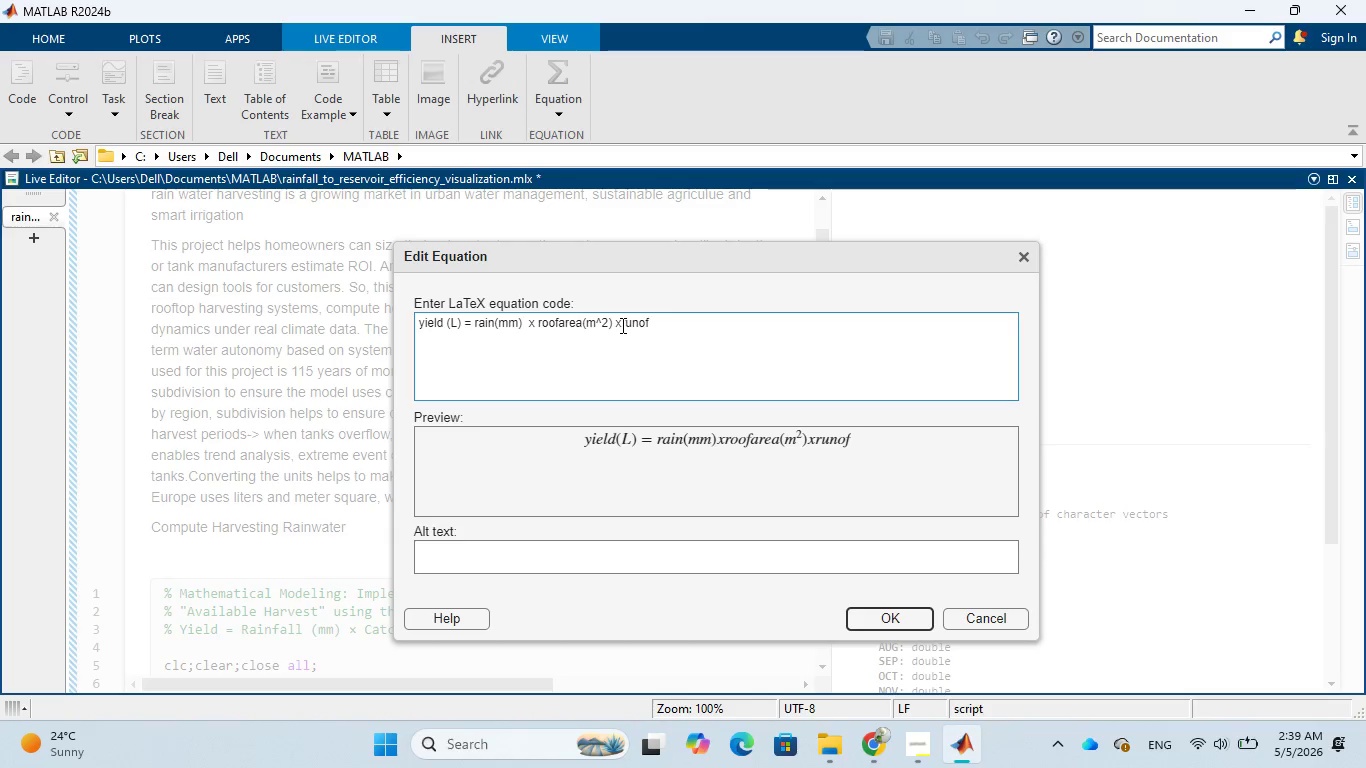 
key(F)
 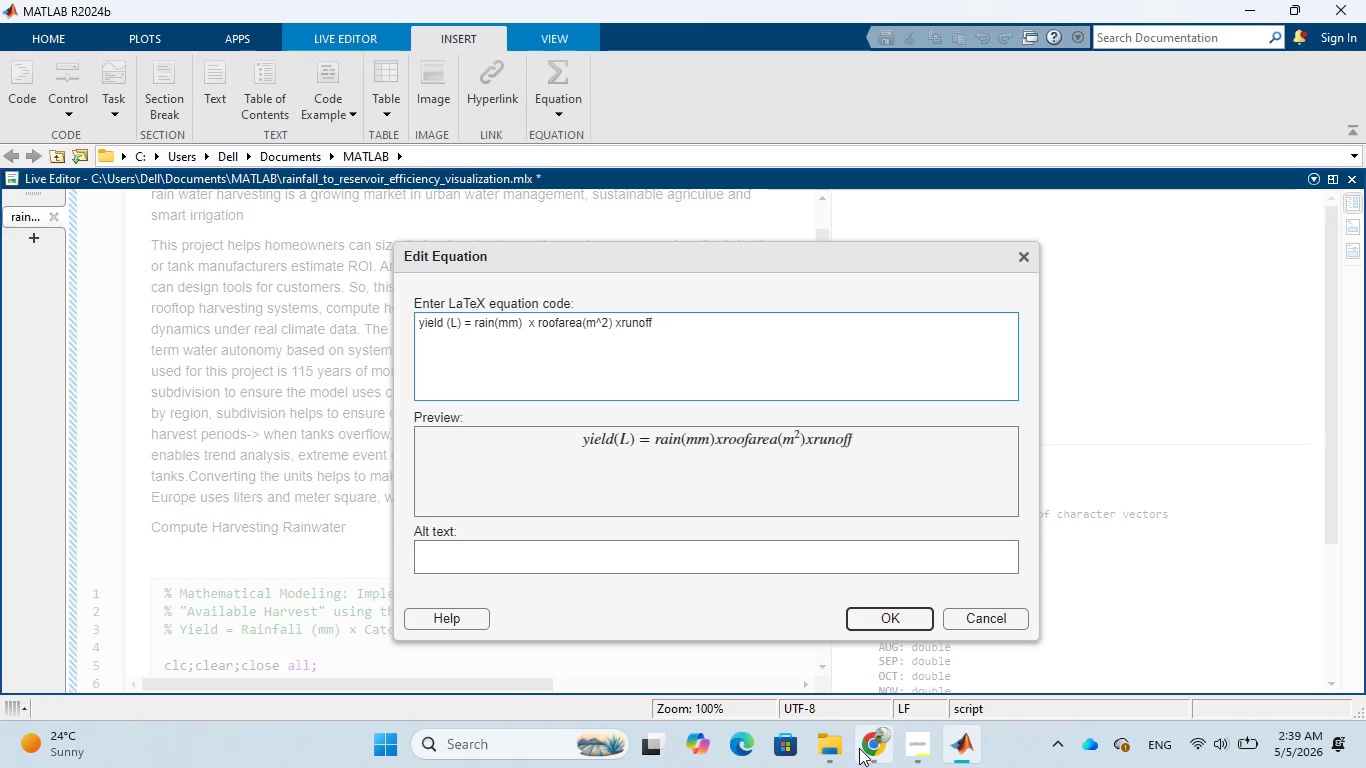 
wait(6.45)
 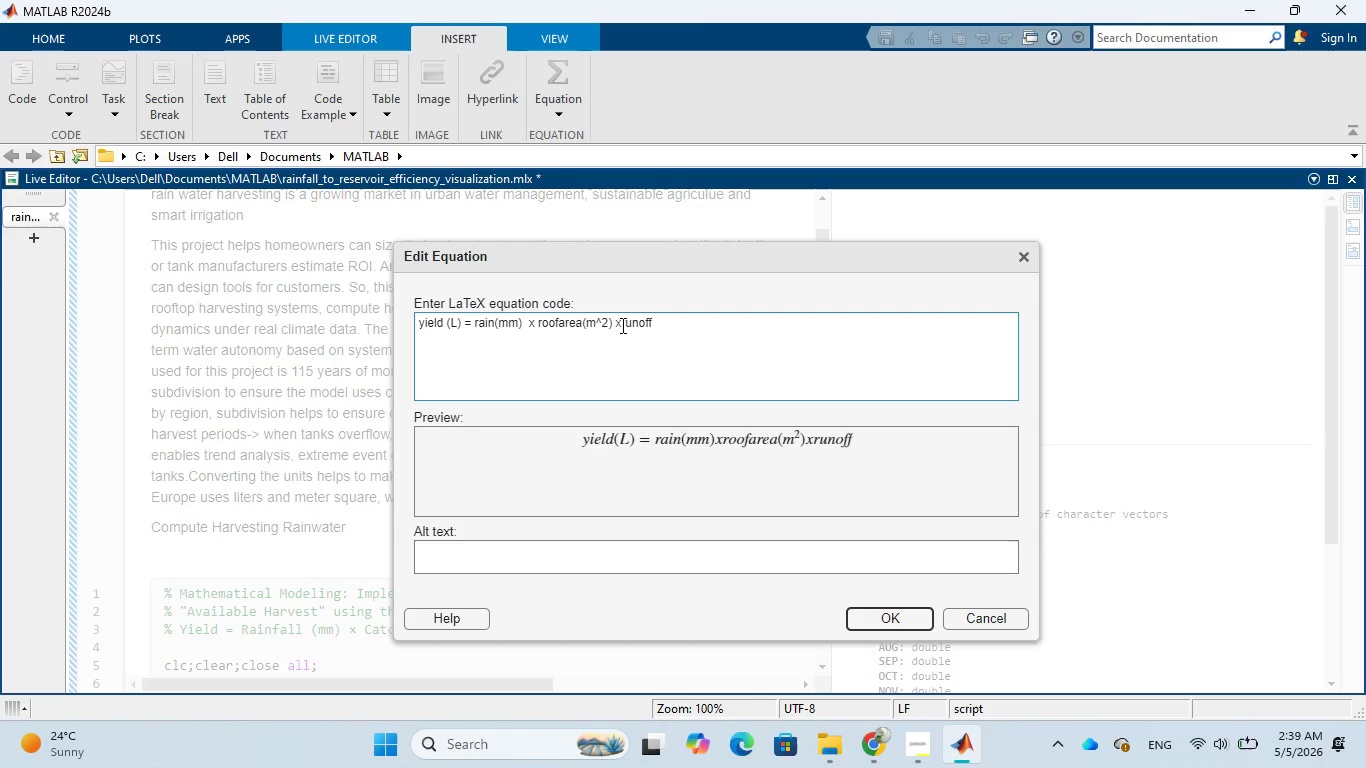 
left_click([845, 658])
 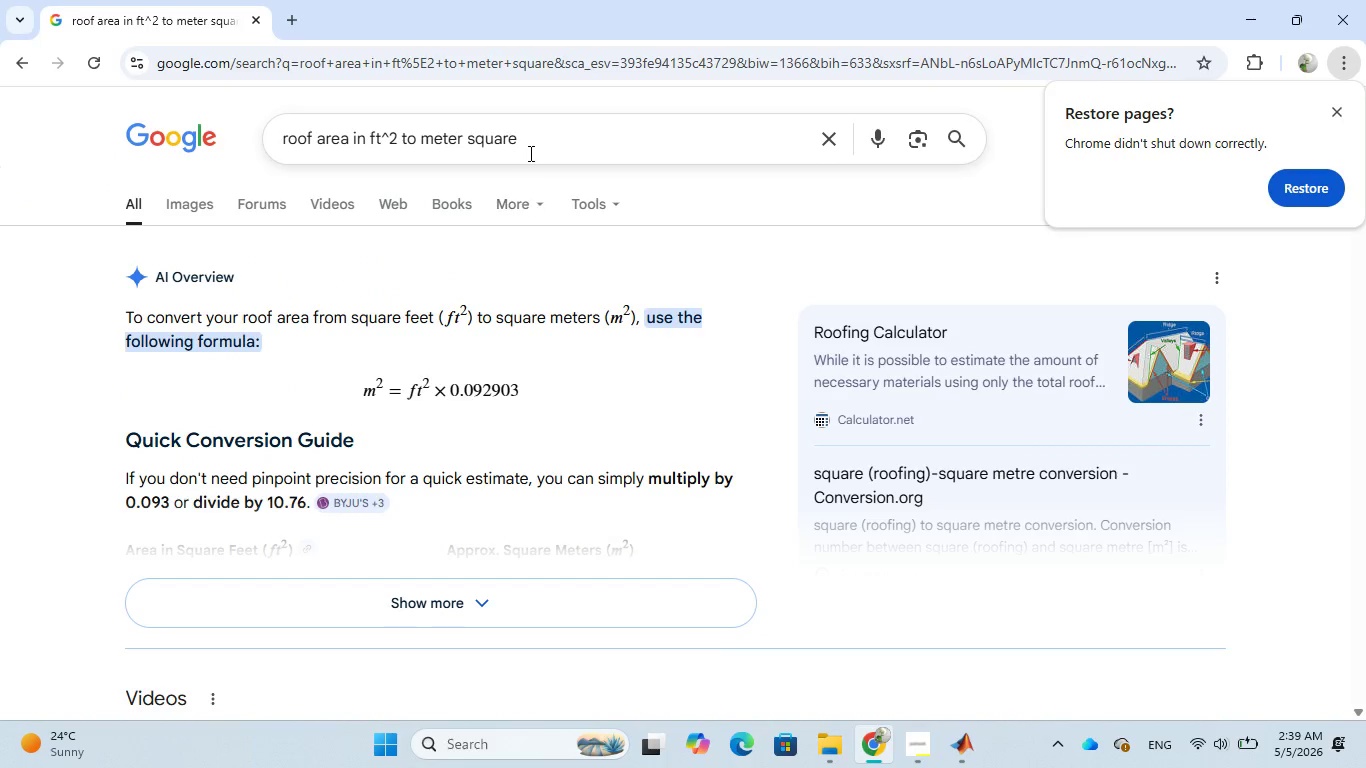 
left_click_drag(start_coordinate=[533, 141], to_coordinate=[278, 152])
 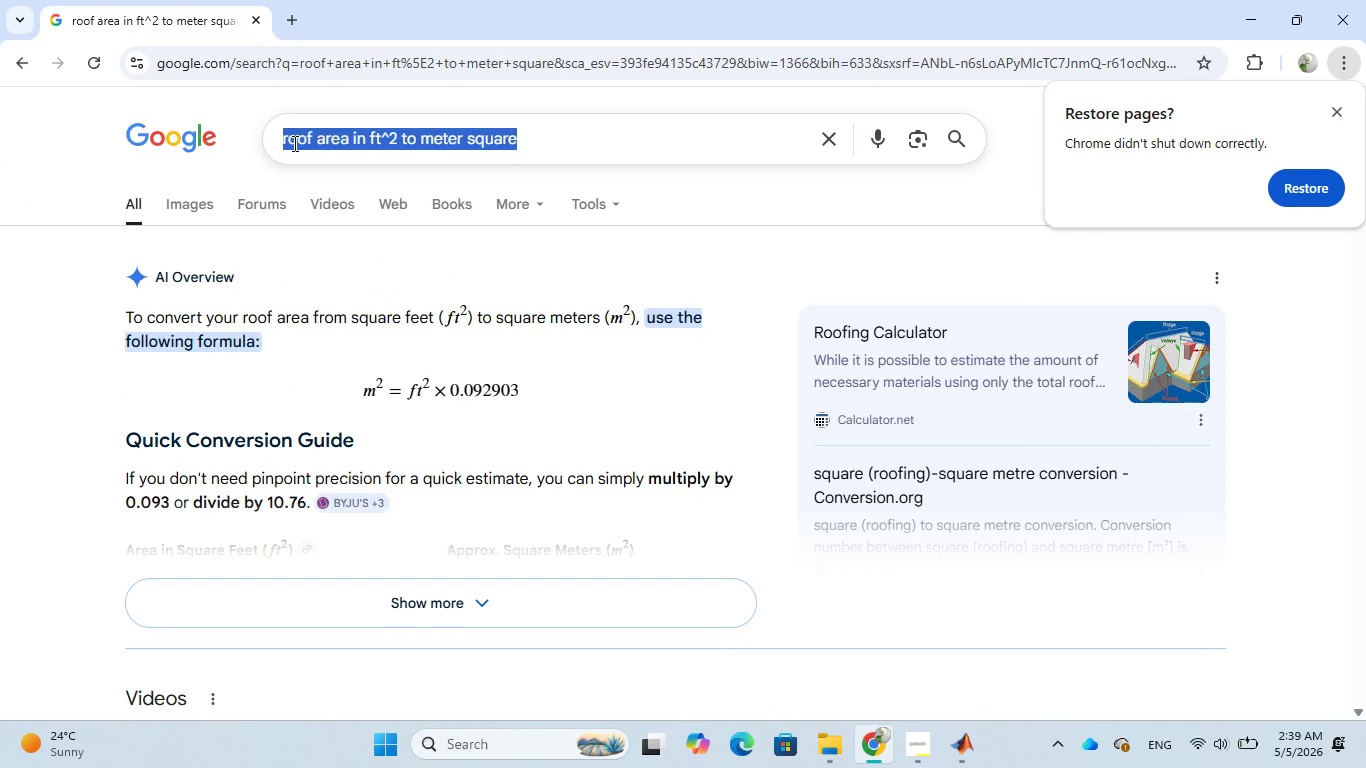 
type(how to make space on latex)
 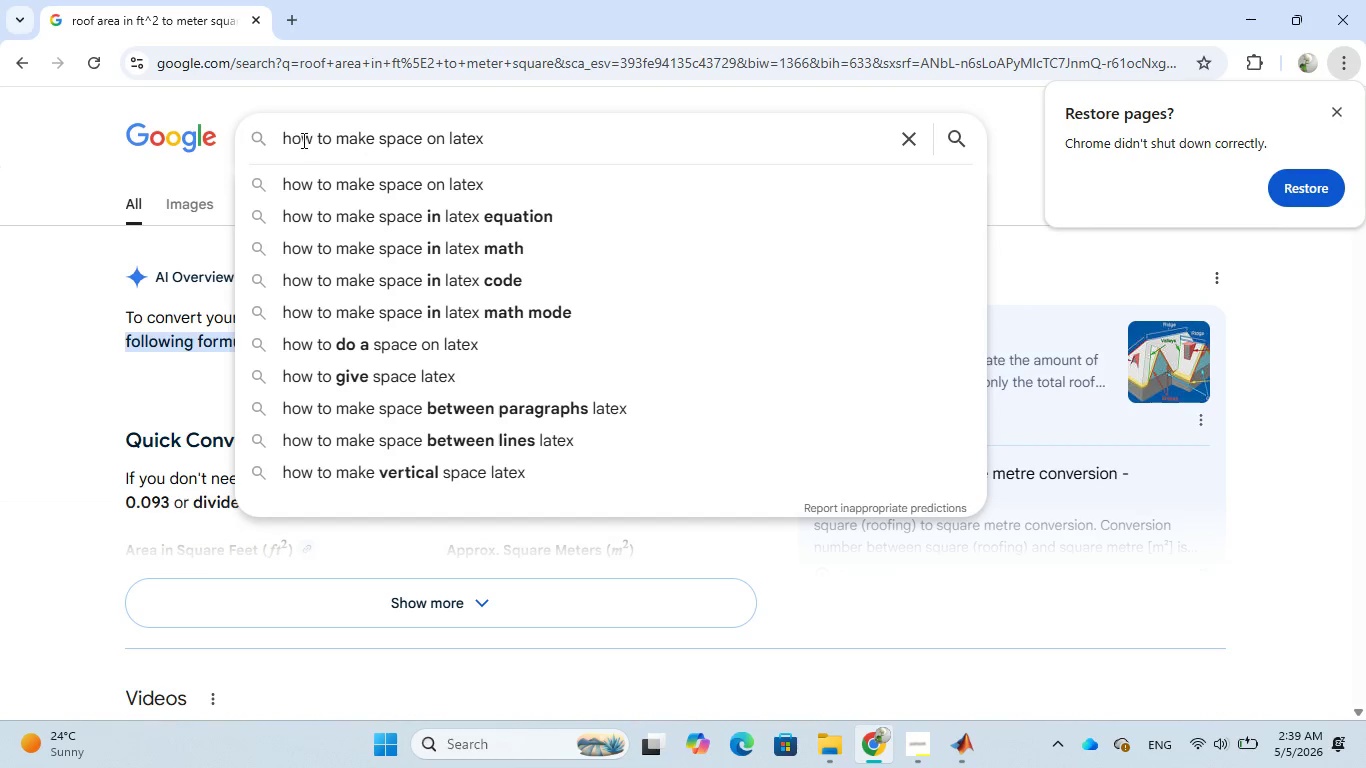 
left_click([389, 223])
 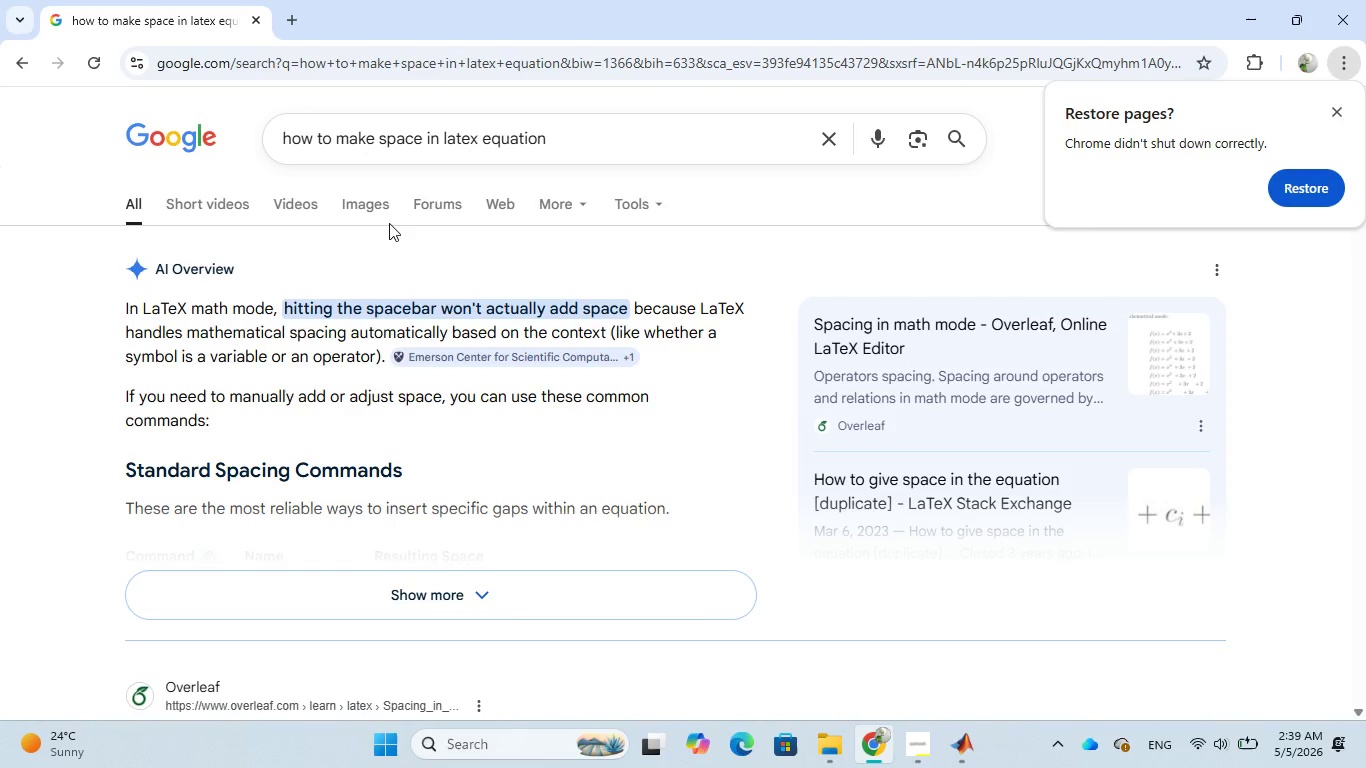 
wait(17.69)
 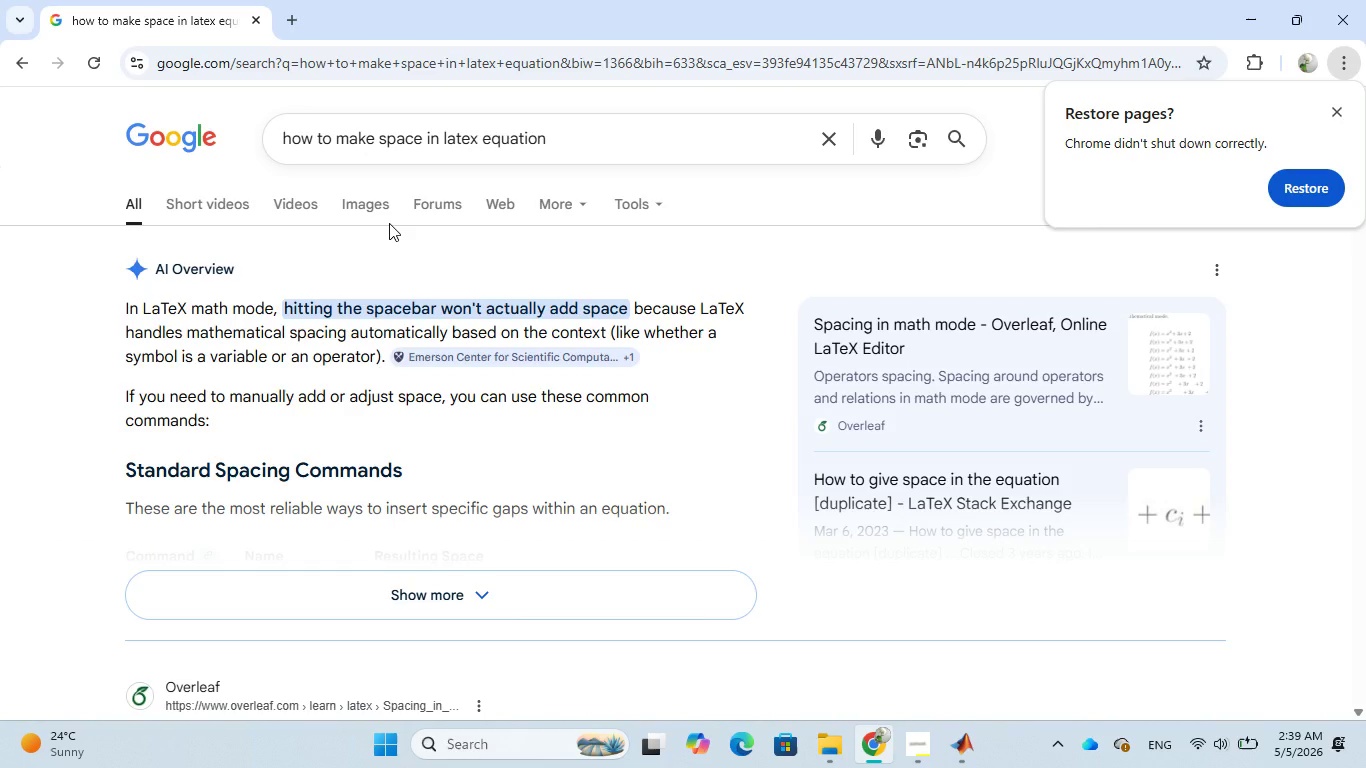 
left_click([489, 584])
 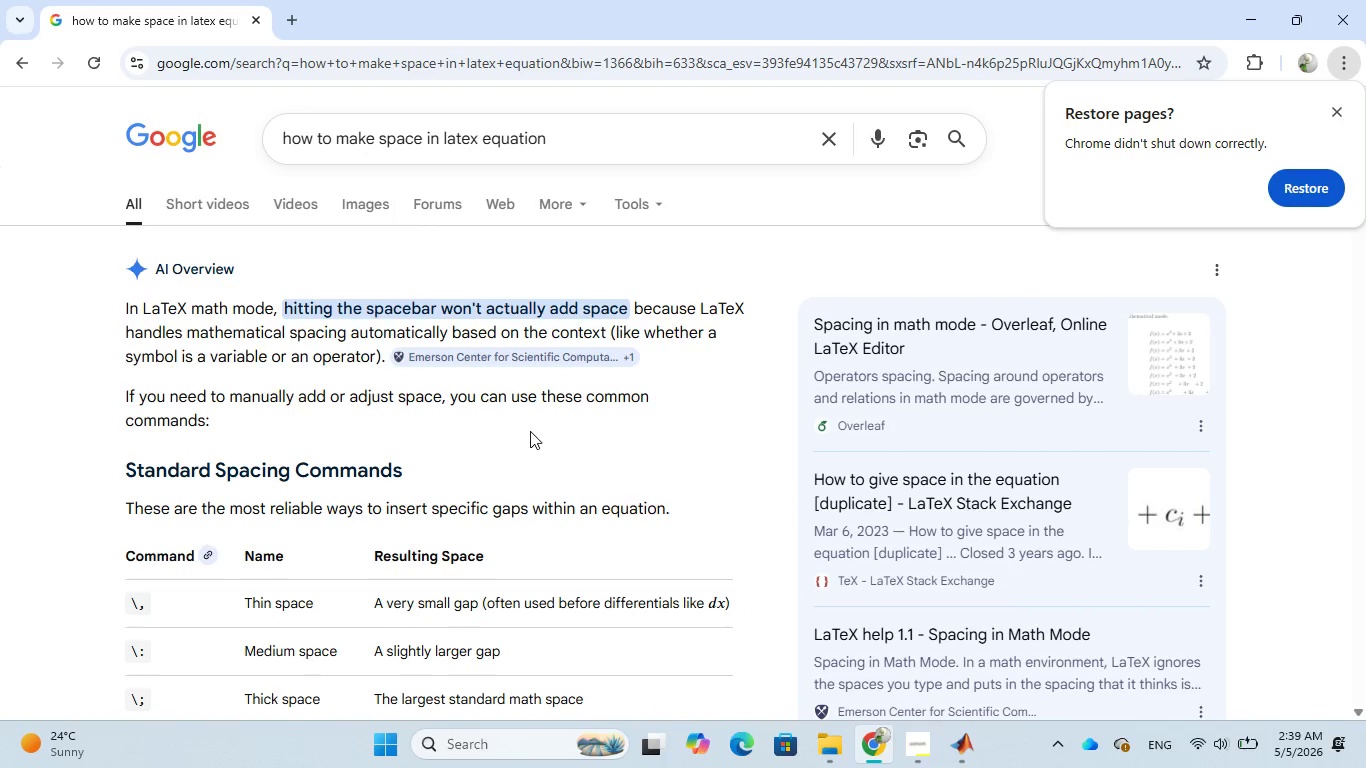 
scroll: coordinate [531, 429], scroll_direction: down, amount: 2.0
 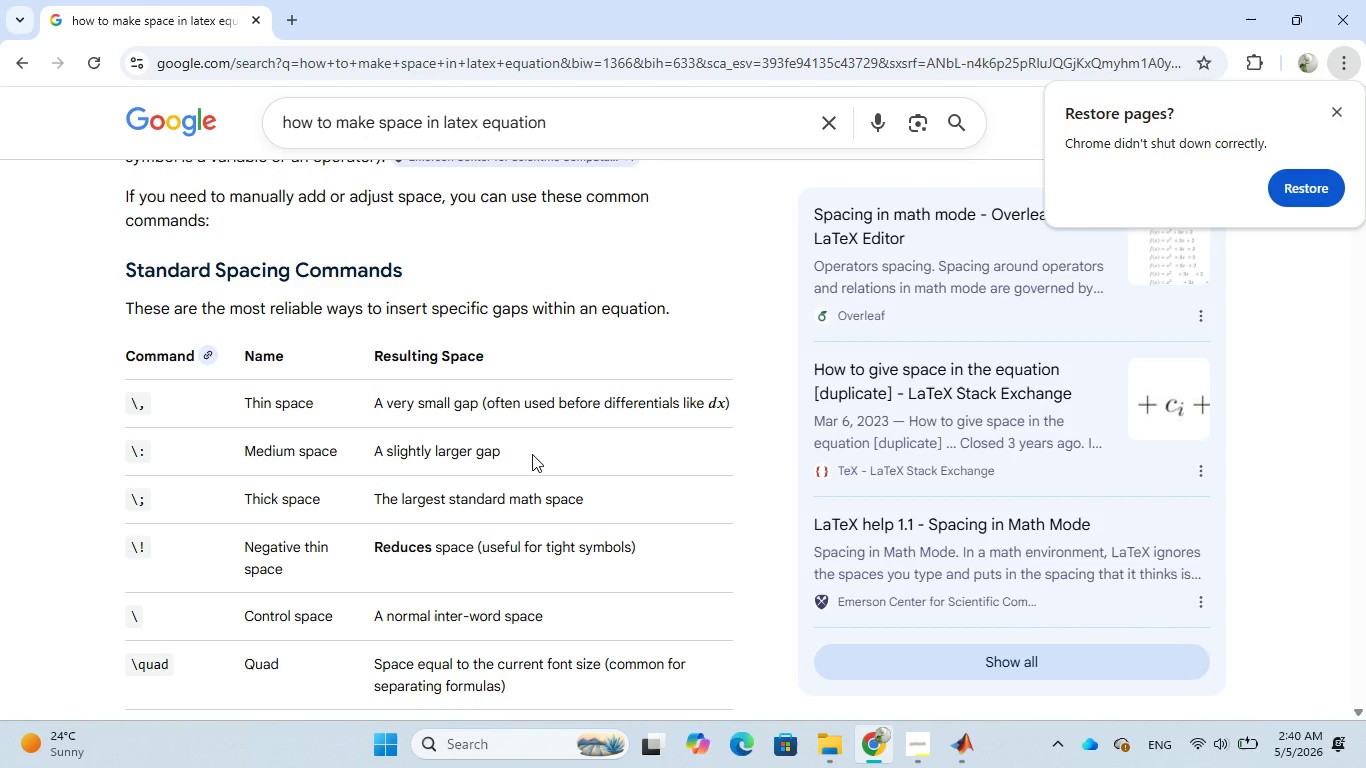 
wait(21.28)
 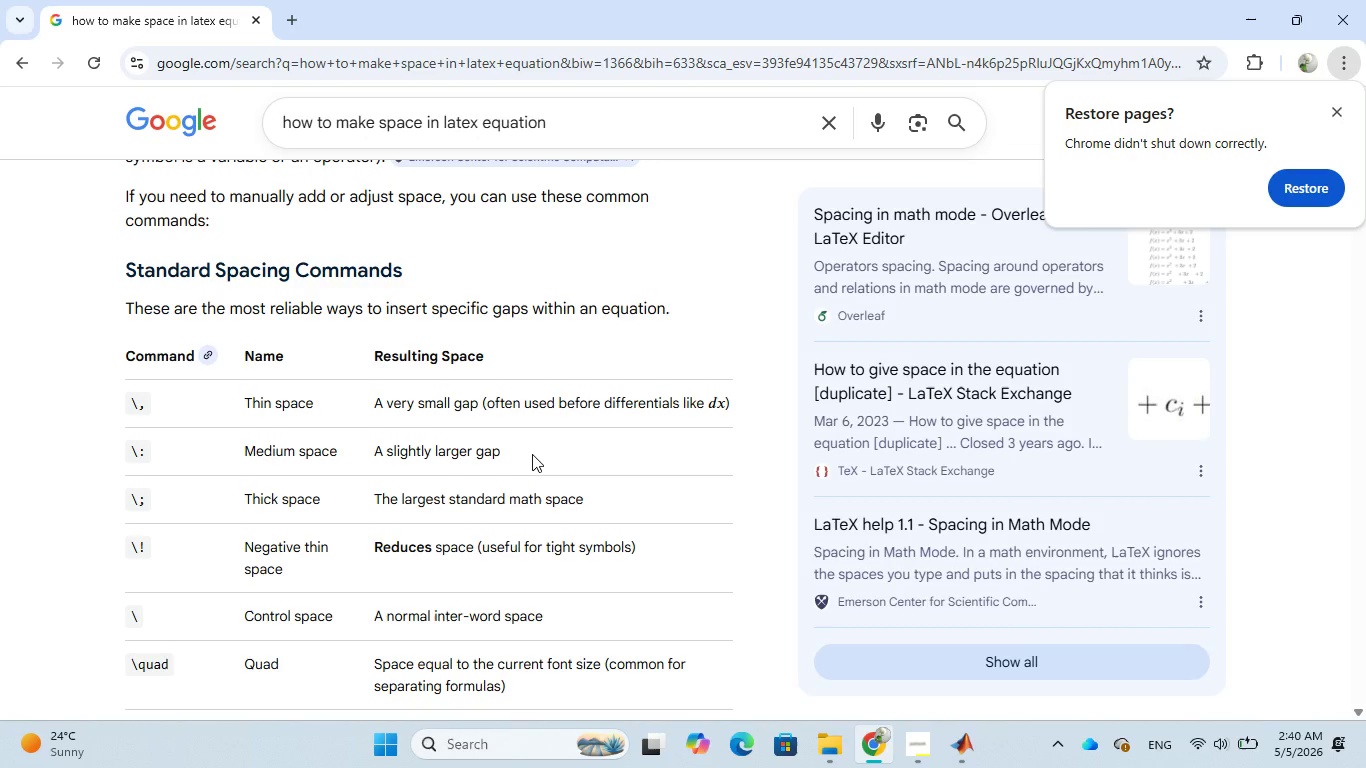 
left_click([934, 642])
 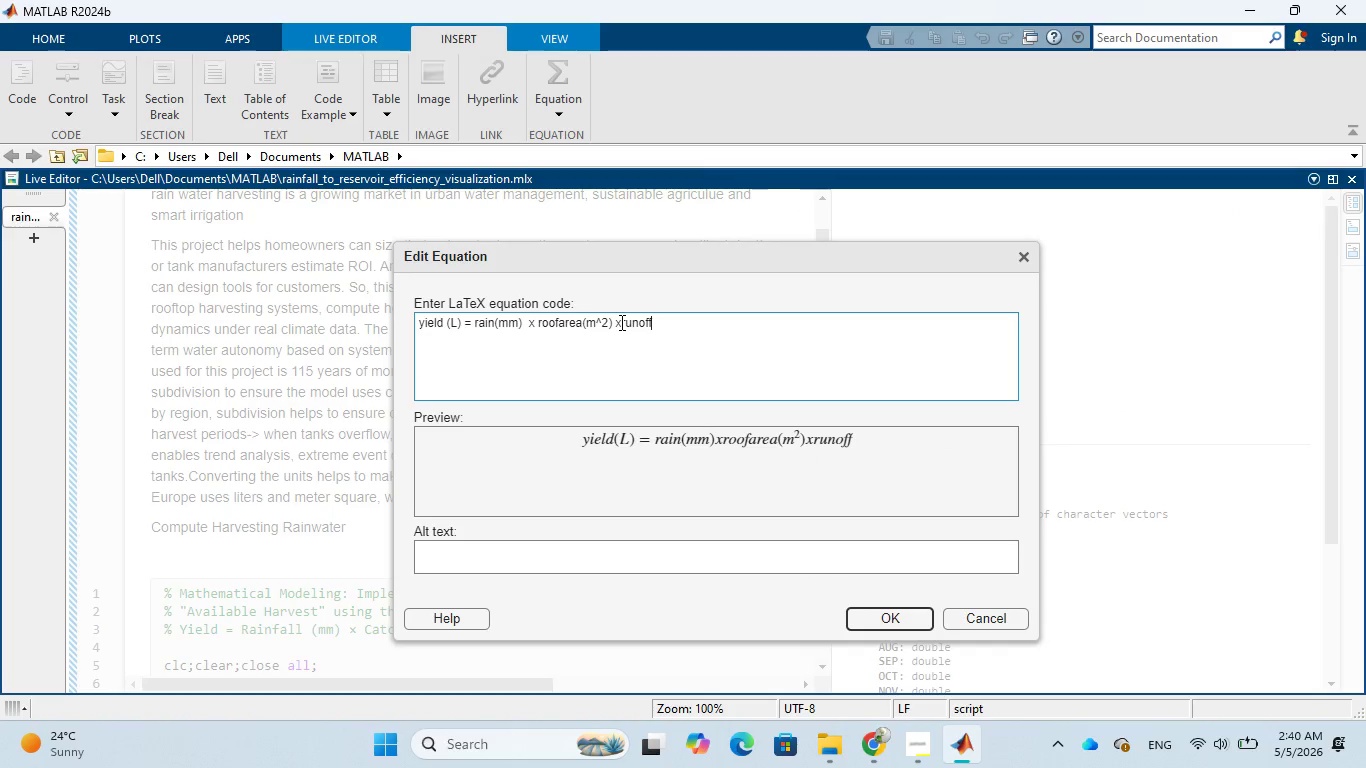 
left_click([620, 322])
 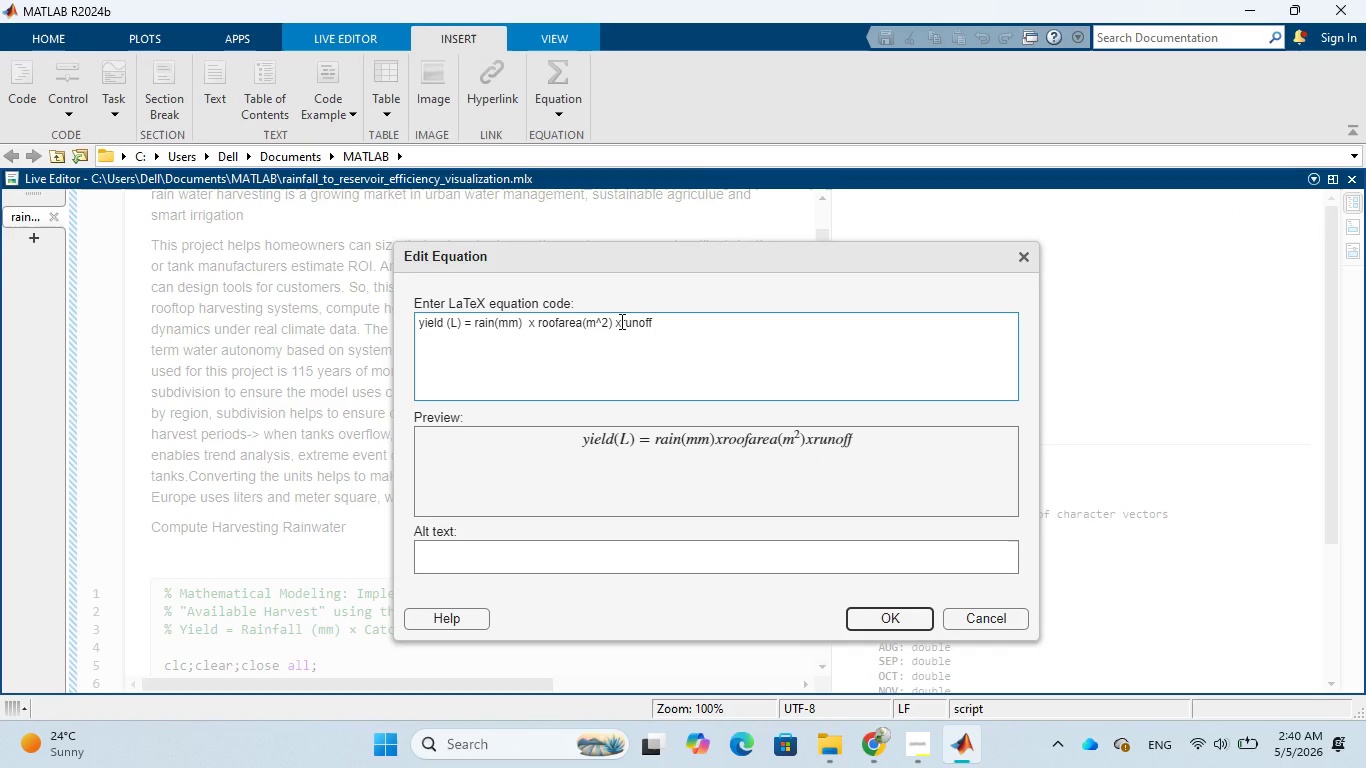 
key(Backslash)
 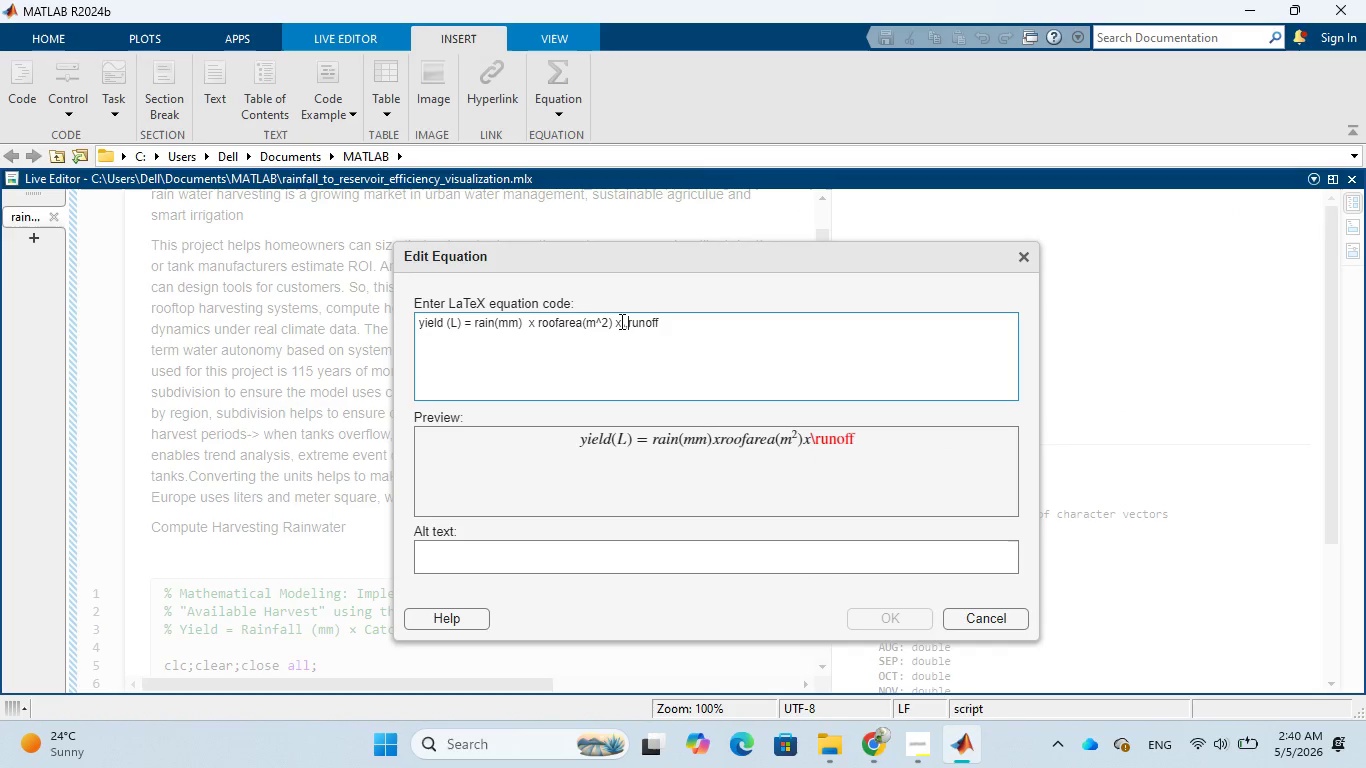 
key(Comma)
 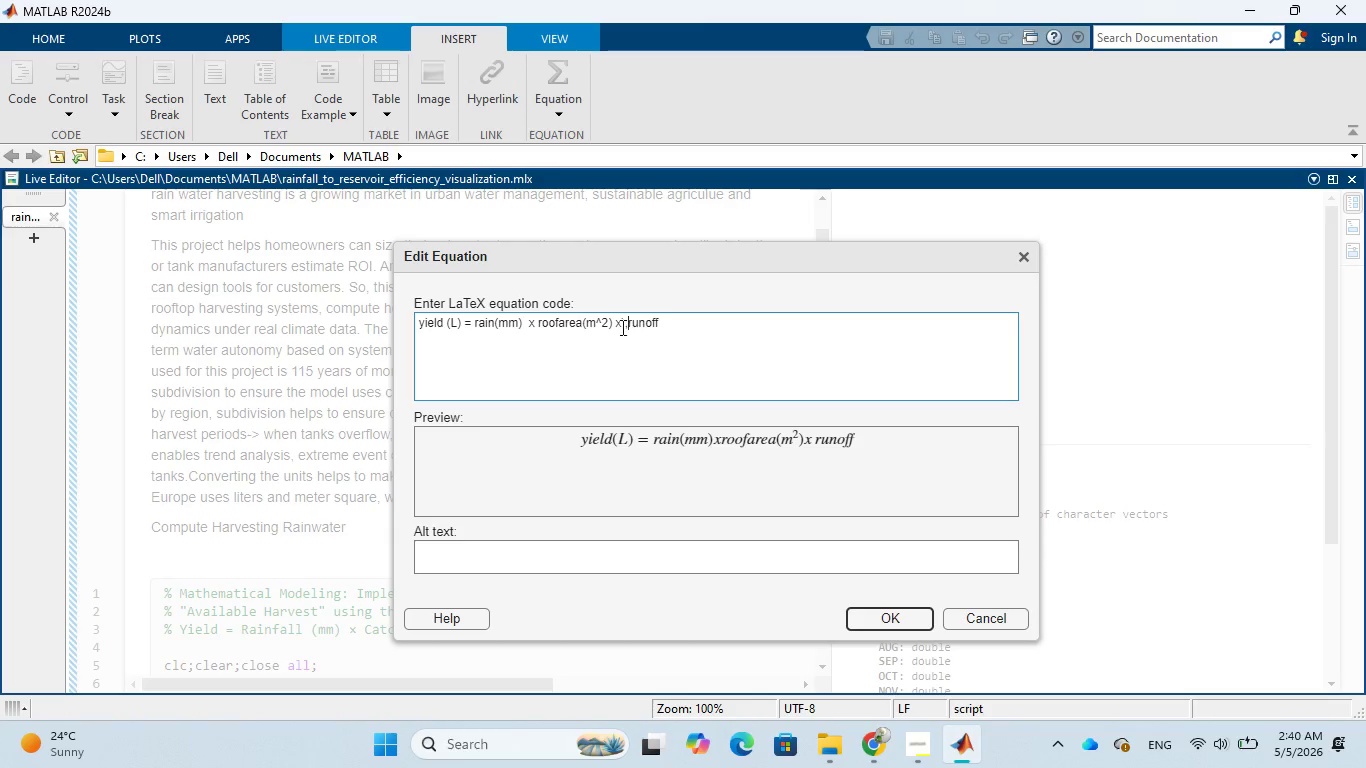 
left_click([614, 323])
 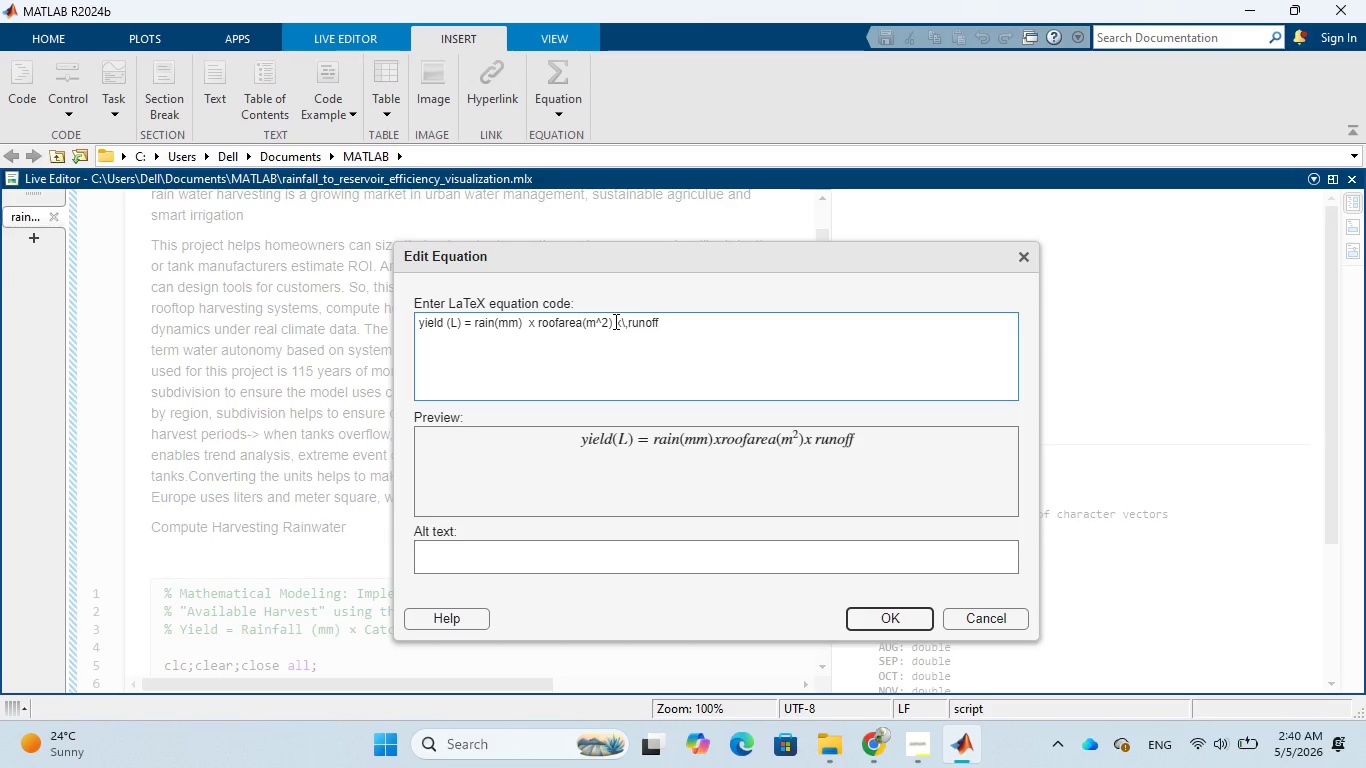 
key(Backslash)
 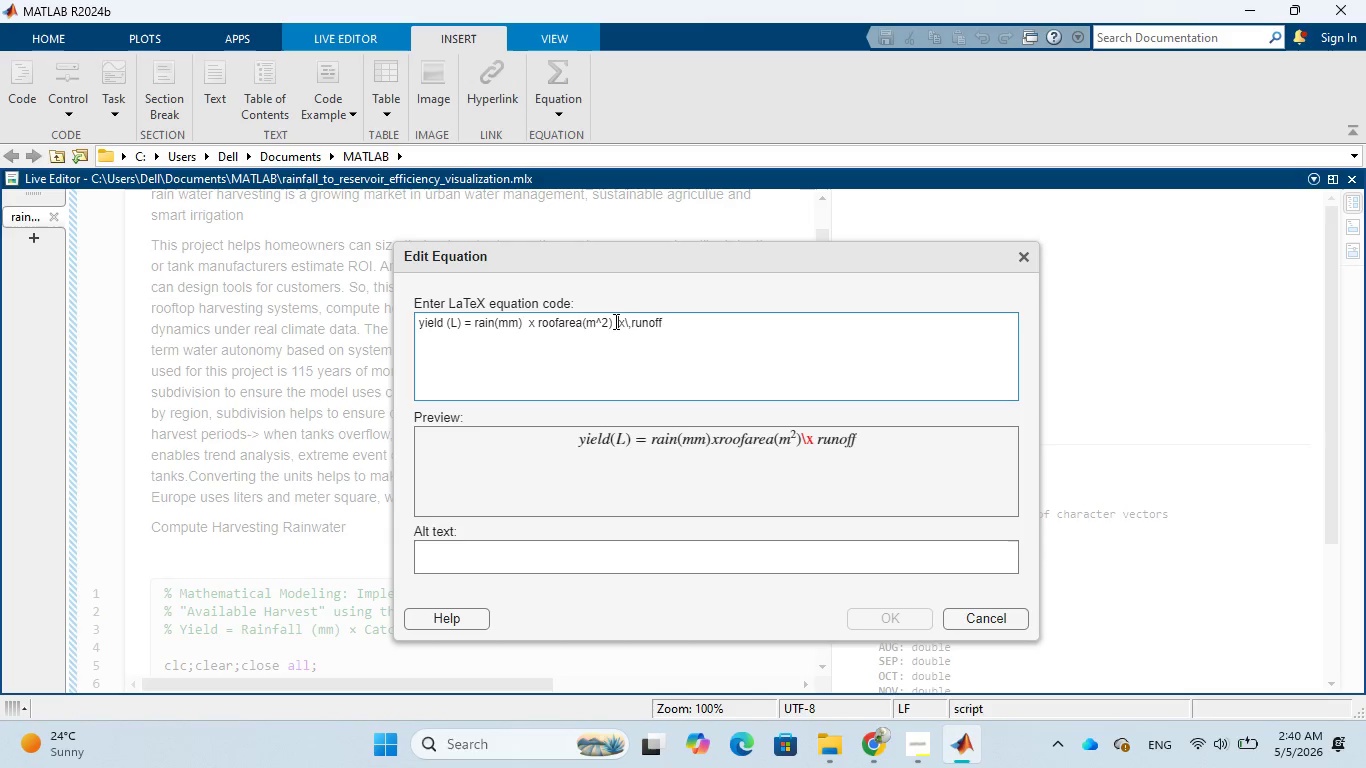 
key(Comma)
 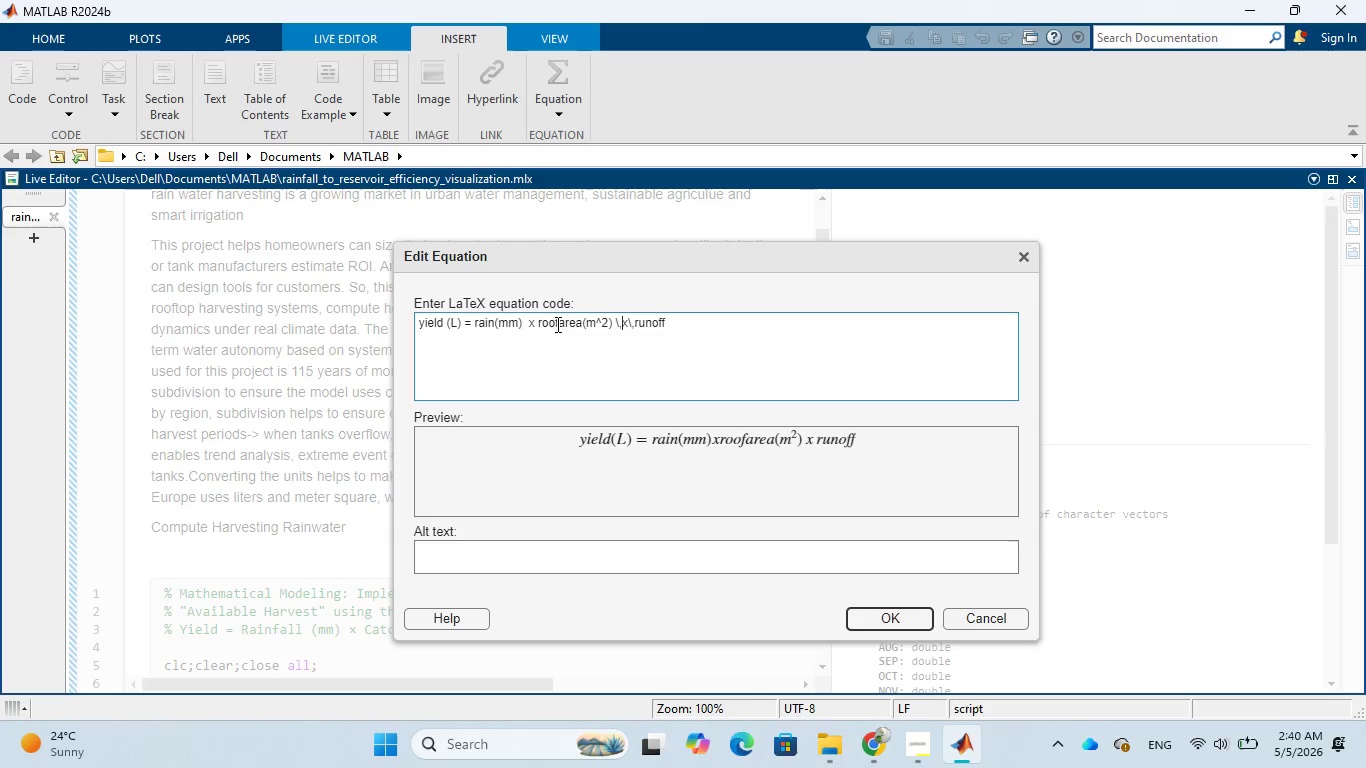 
wait(5.7)
 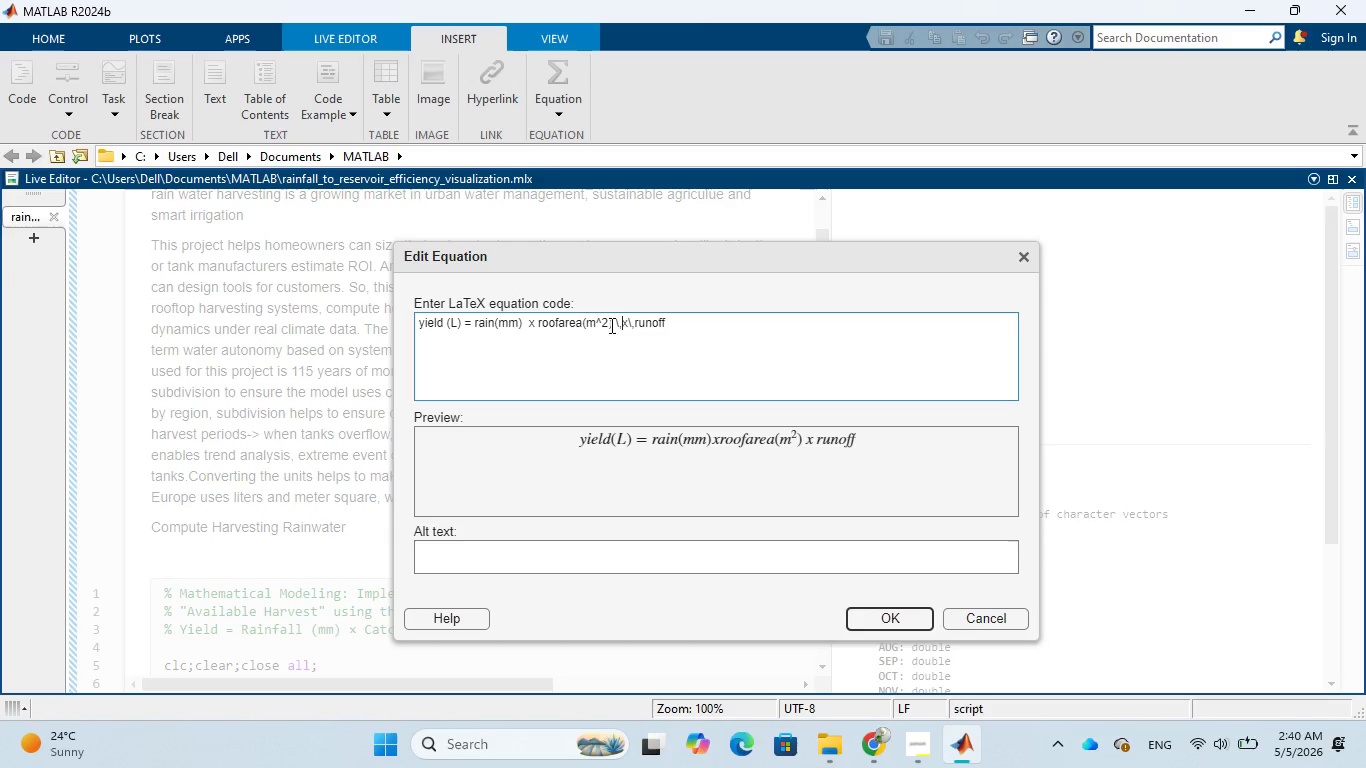 
left_click([558, 327])
 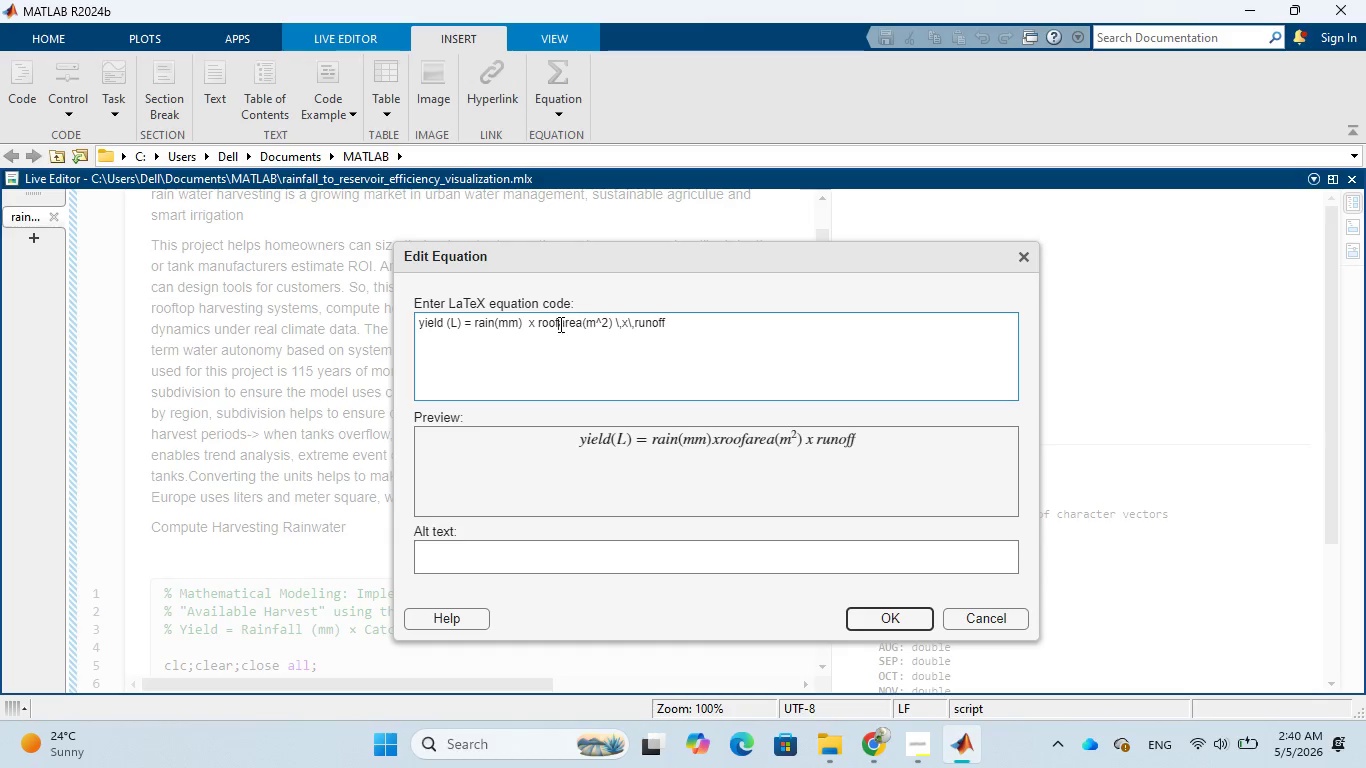 
key(Backslash)
 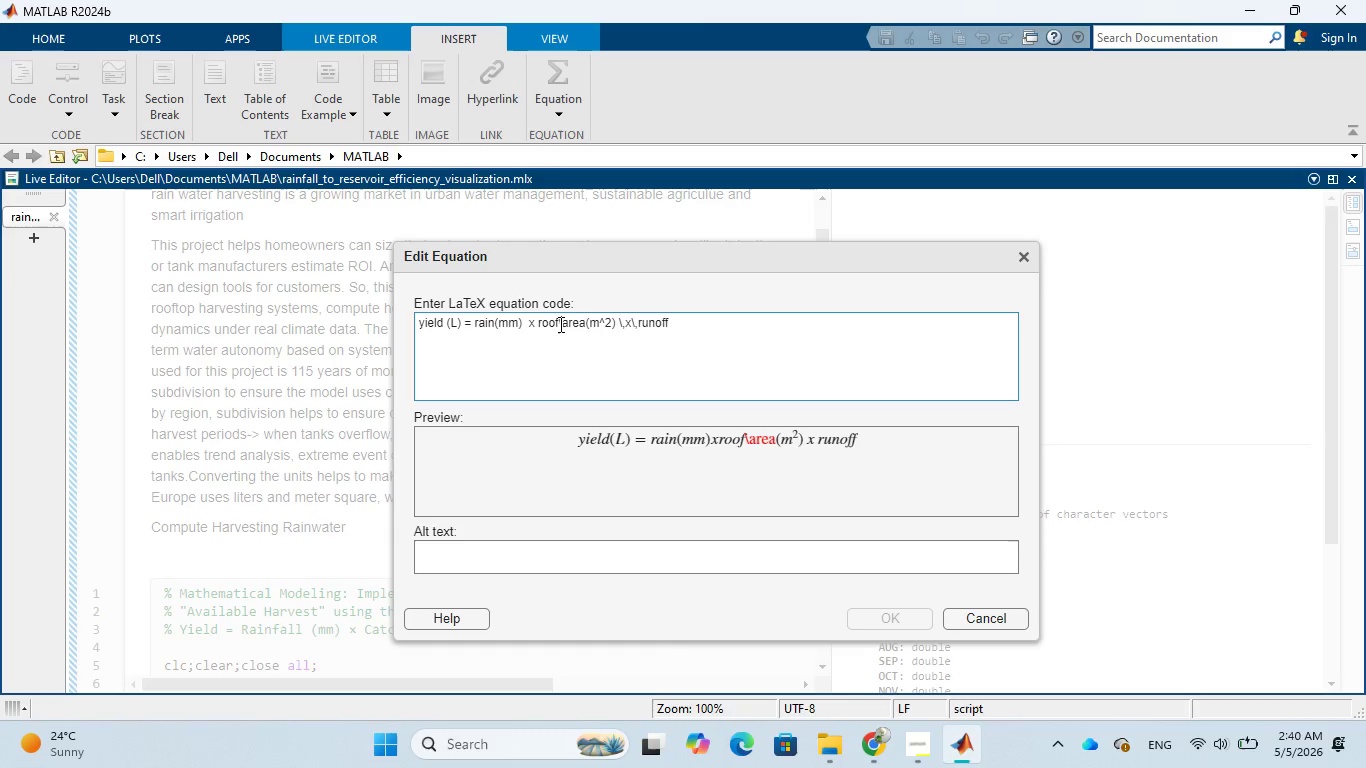 
key(Comma)
 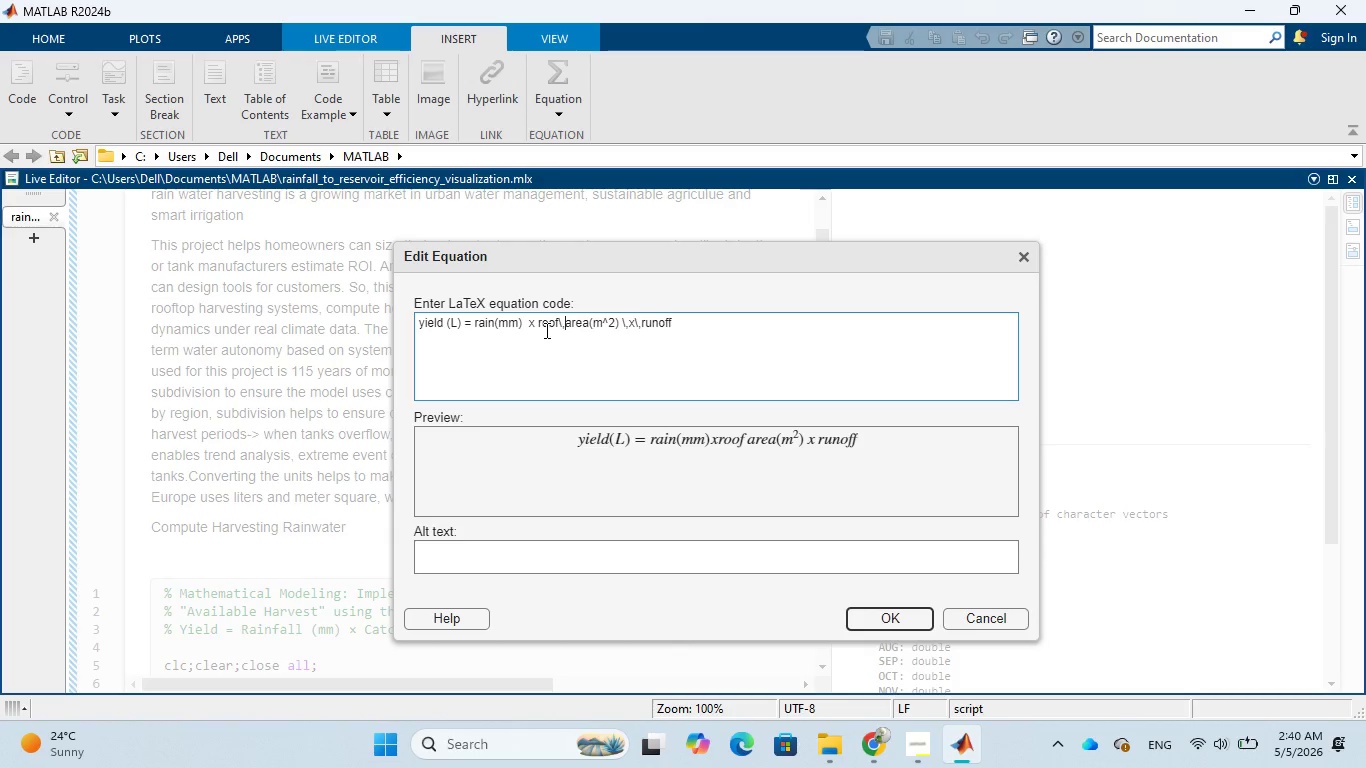 
left_click([536, 324])
 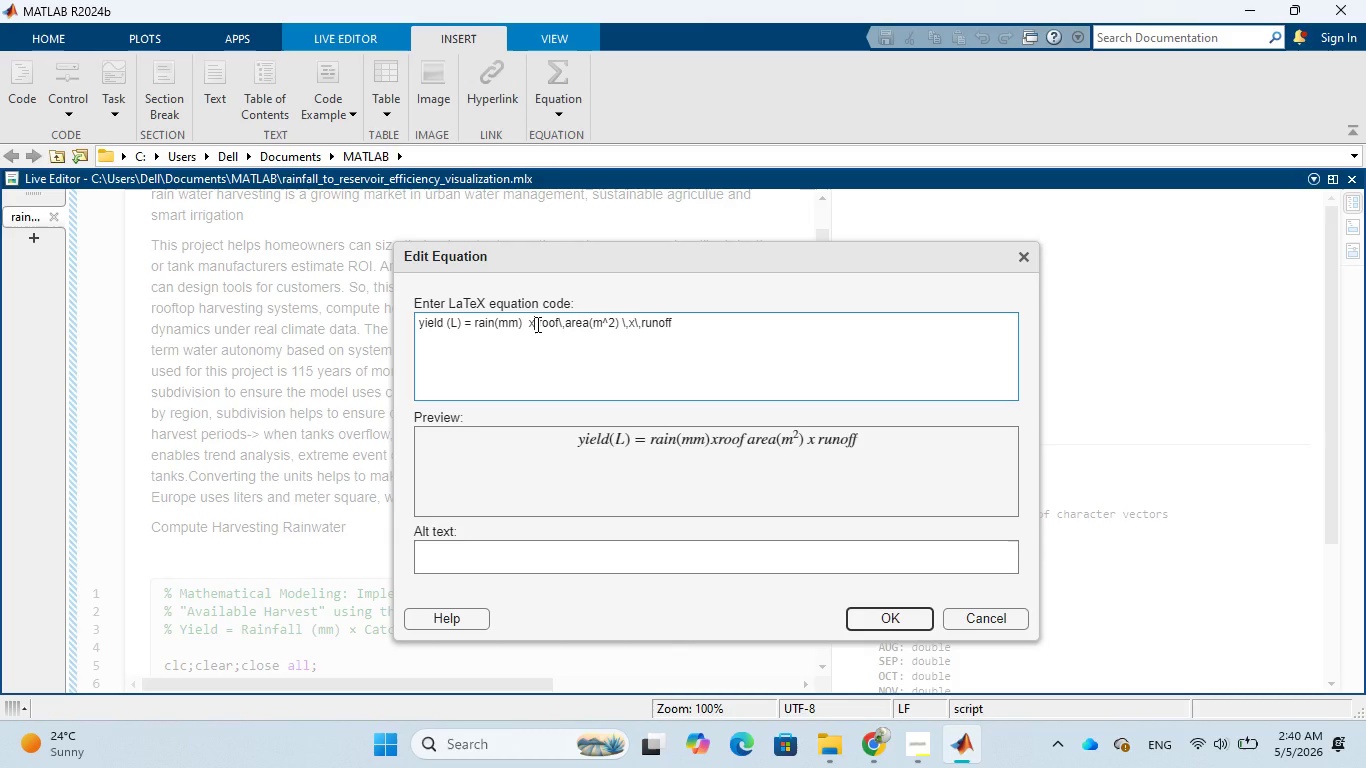 
key(Backslash)
 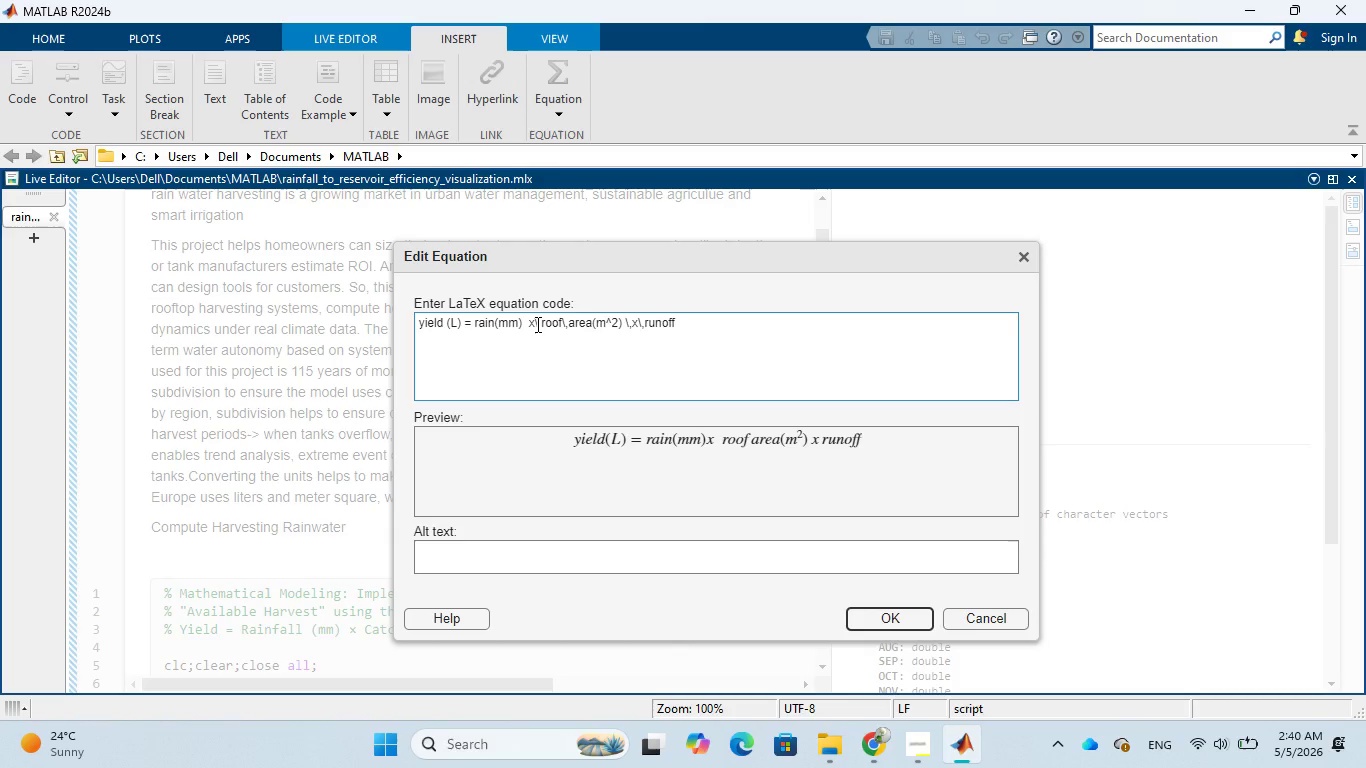 
key(Comma)
 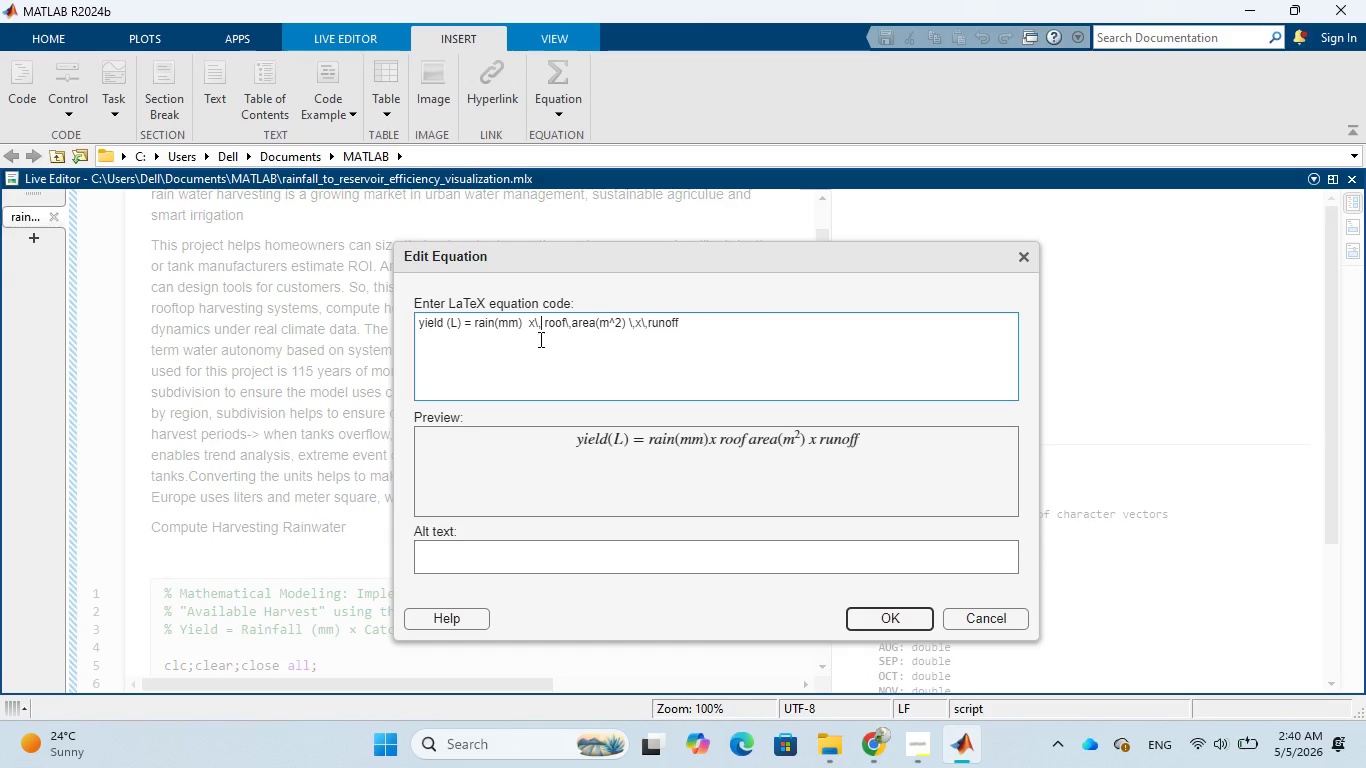 
left_click([525, 324])
 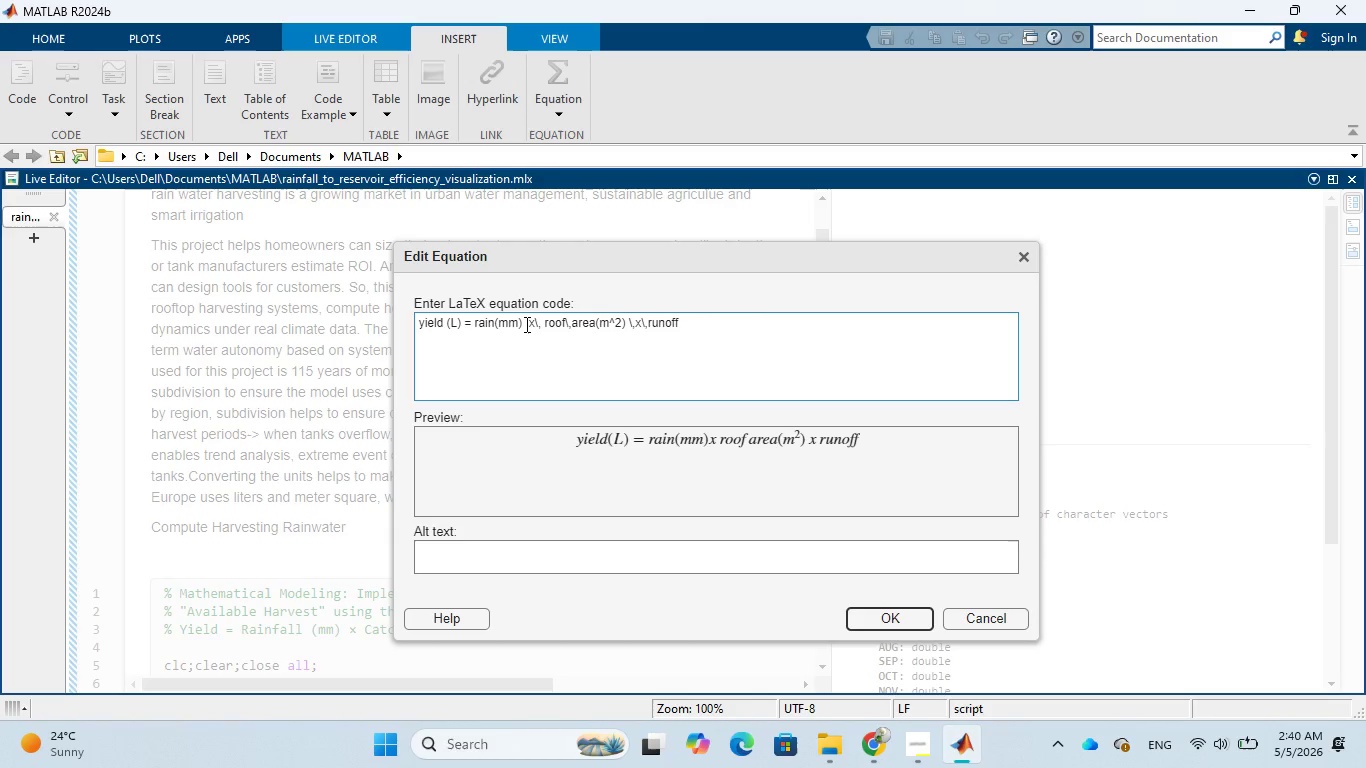 
key(Backspace)
 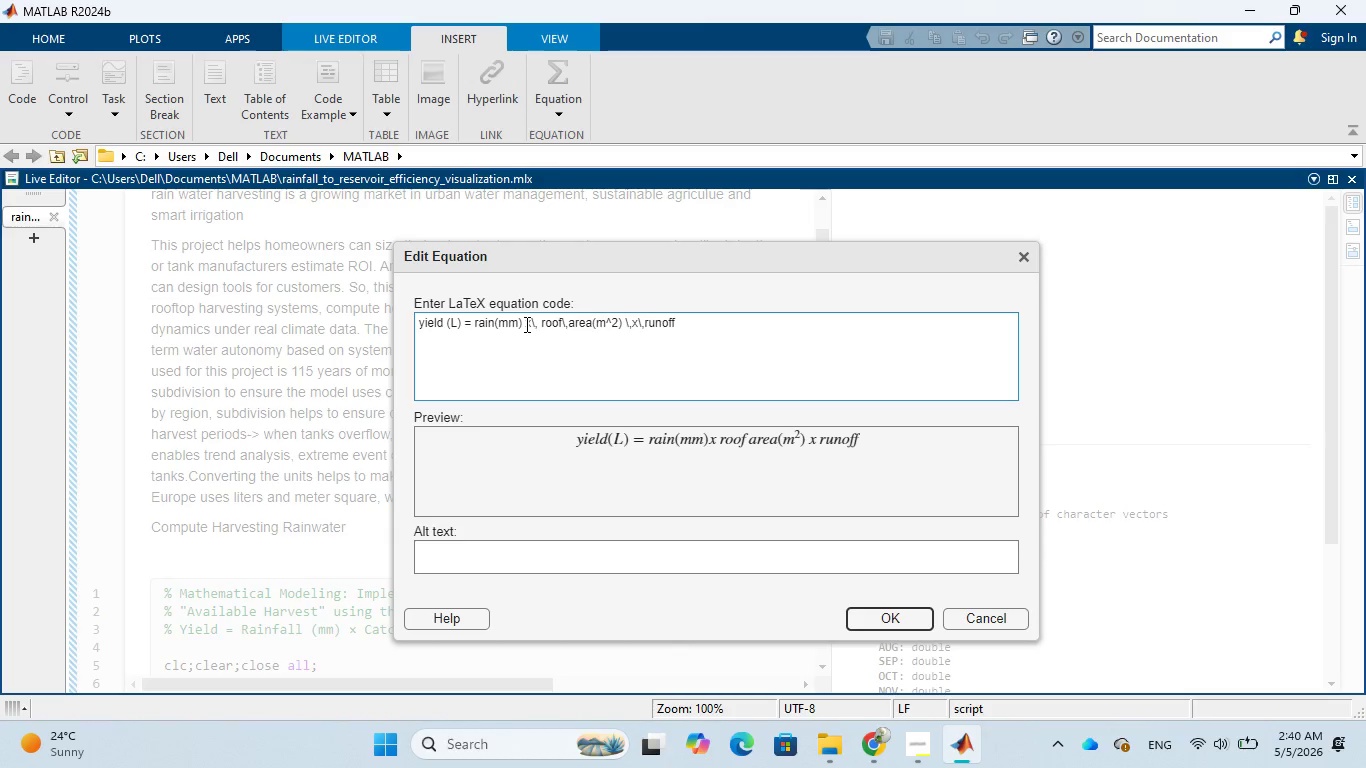 
key(Backslash)
 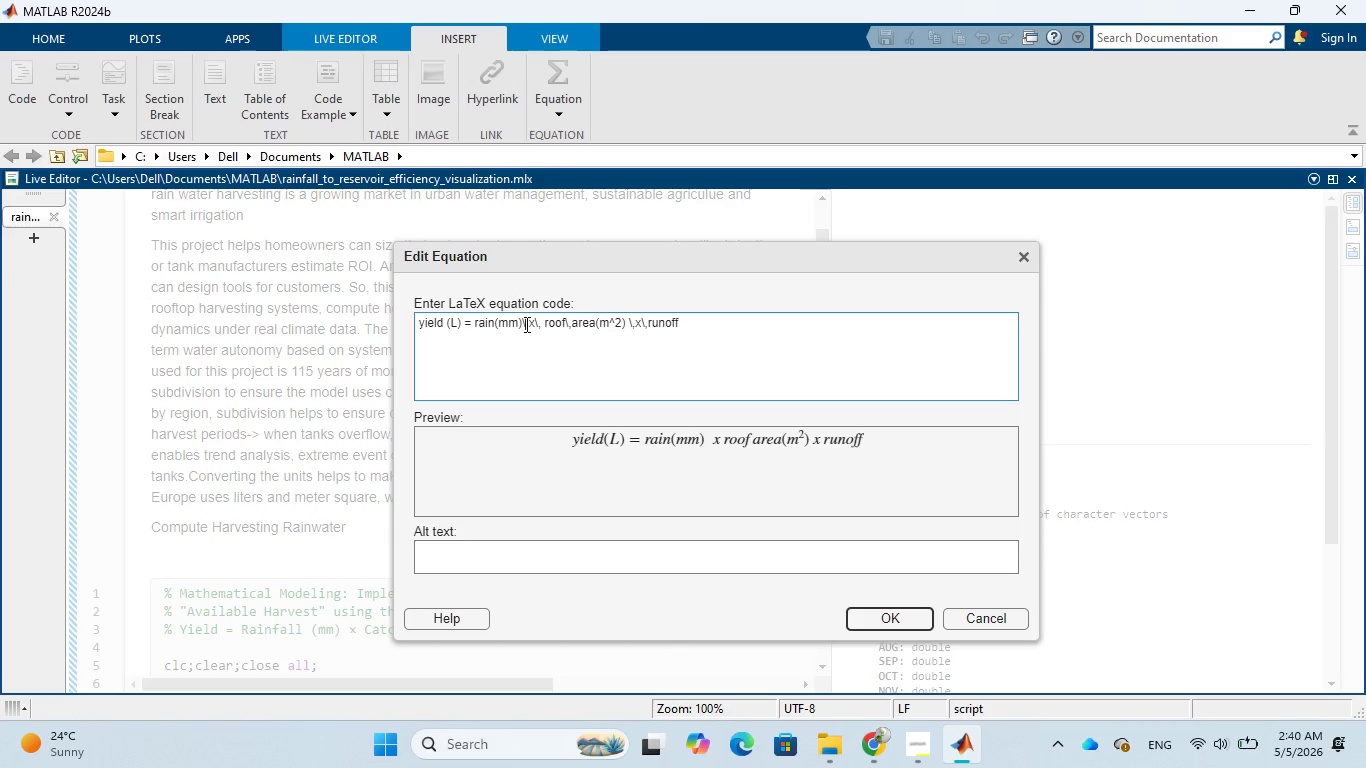 
key(Comma)
 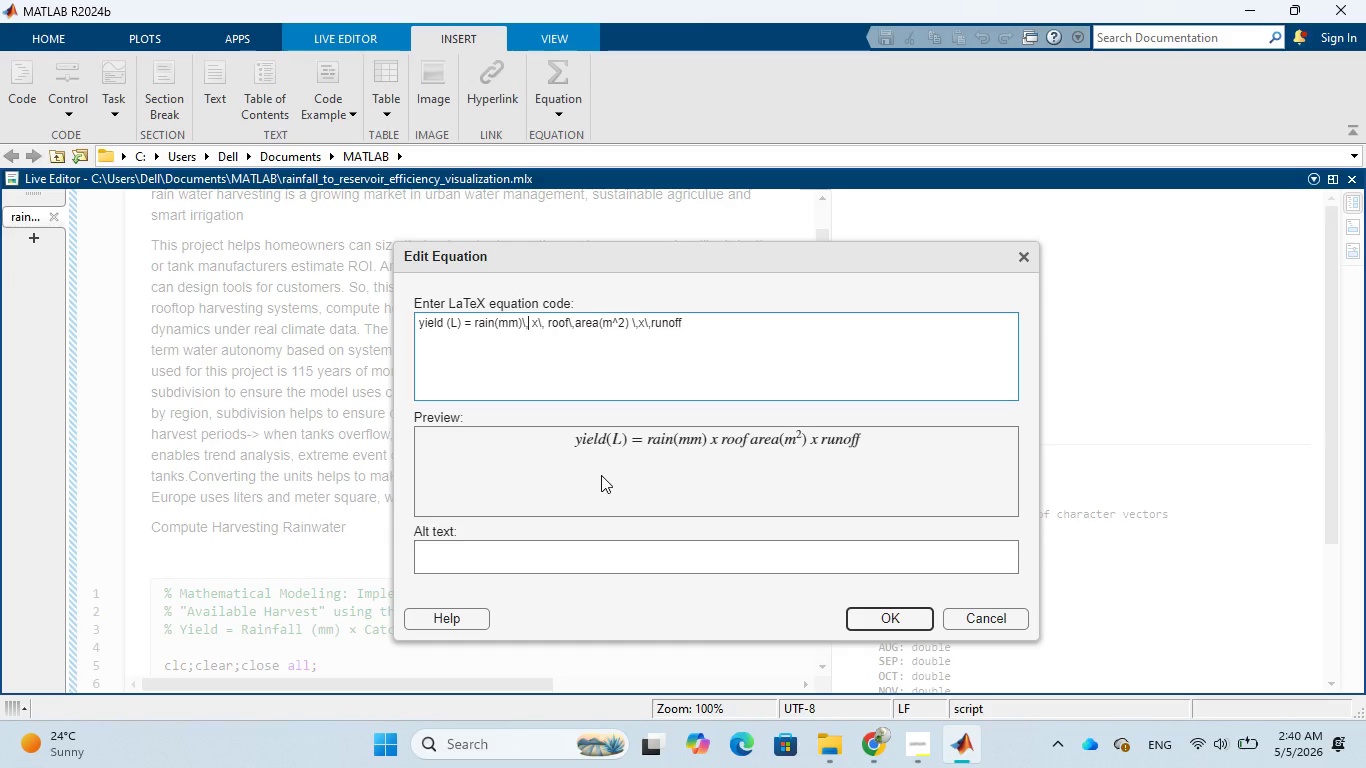 
wait(12.52)
 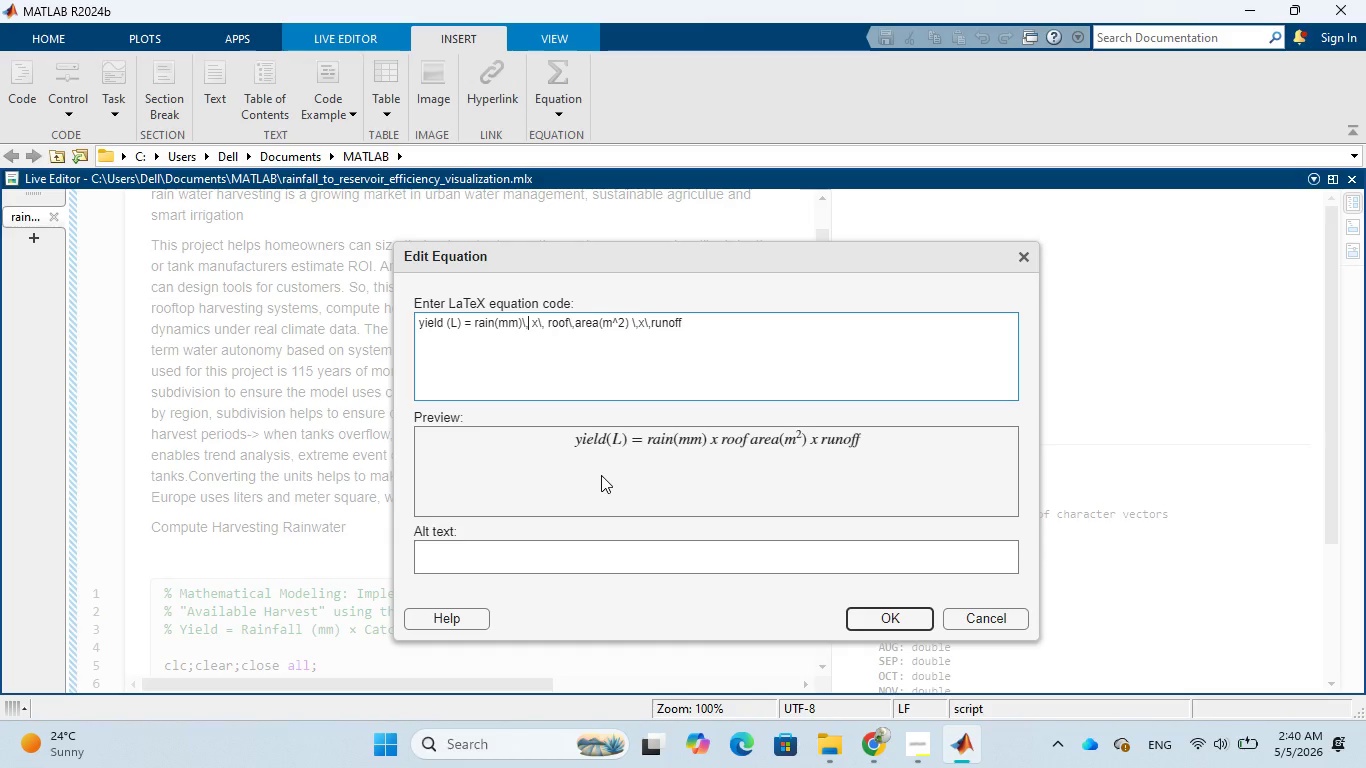 
left_click([898, 619])
 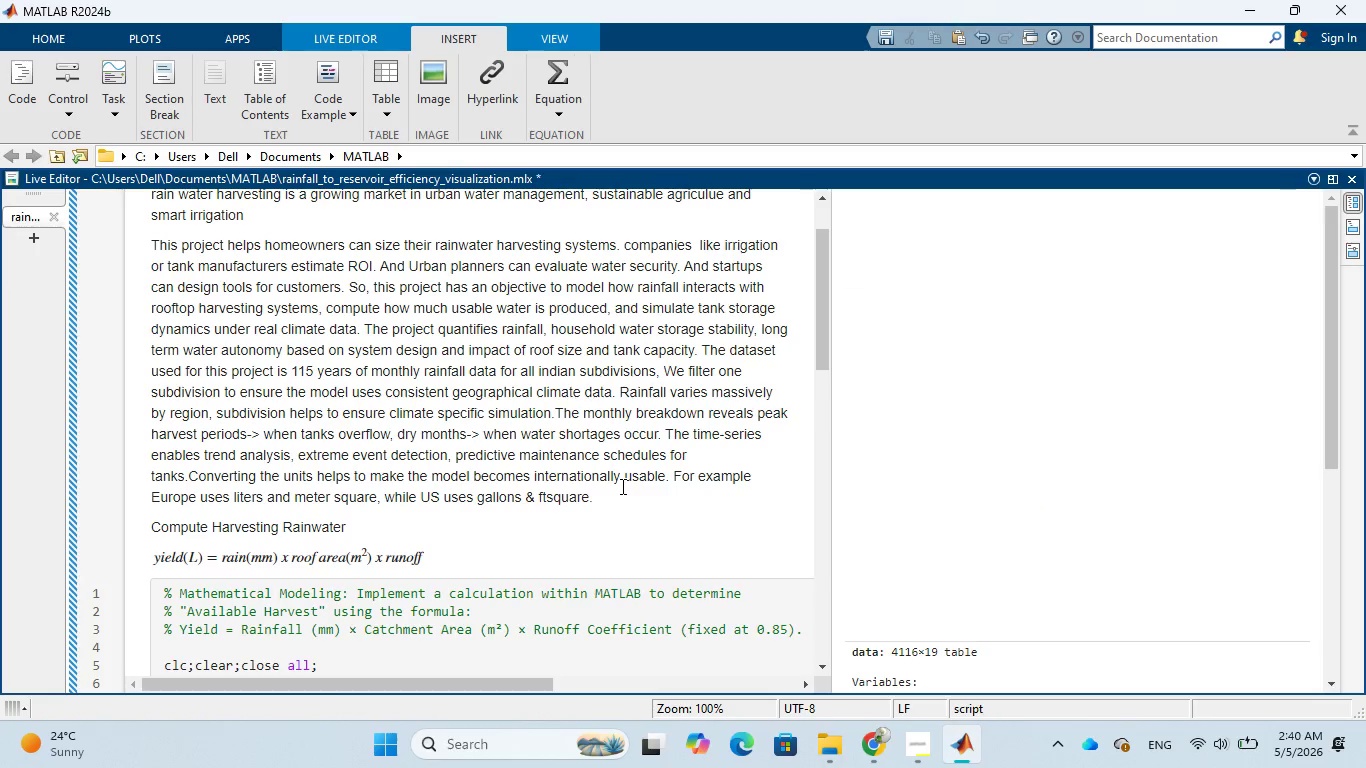 
scroll: coordinate [621, 486], scroll_direction: down, amount: 4.0
 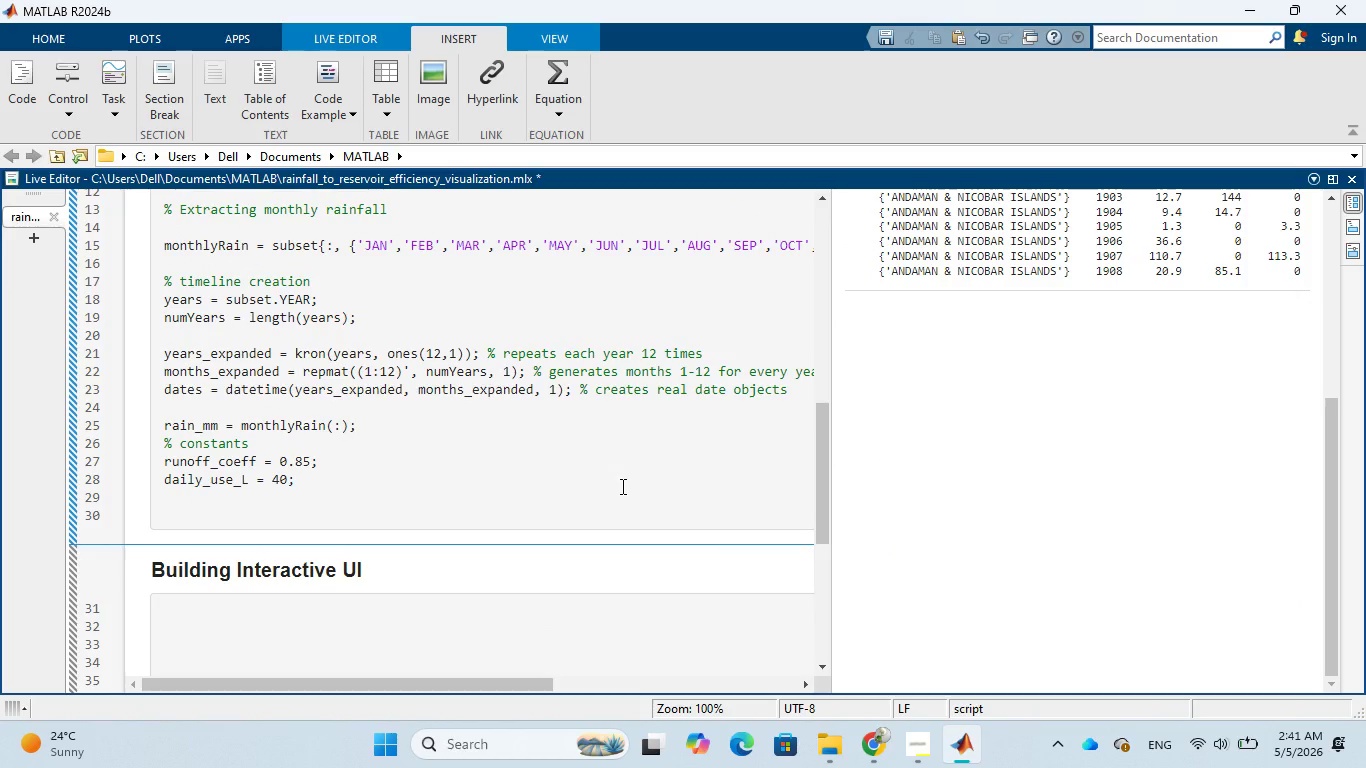 
scroll: coordinate [621, 486], scroll_direction: up, amount: 3.0
 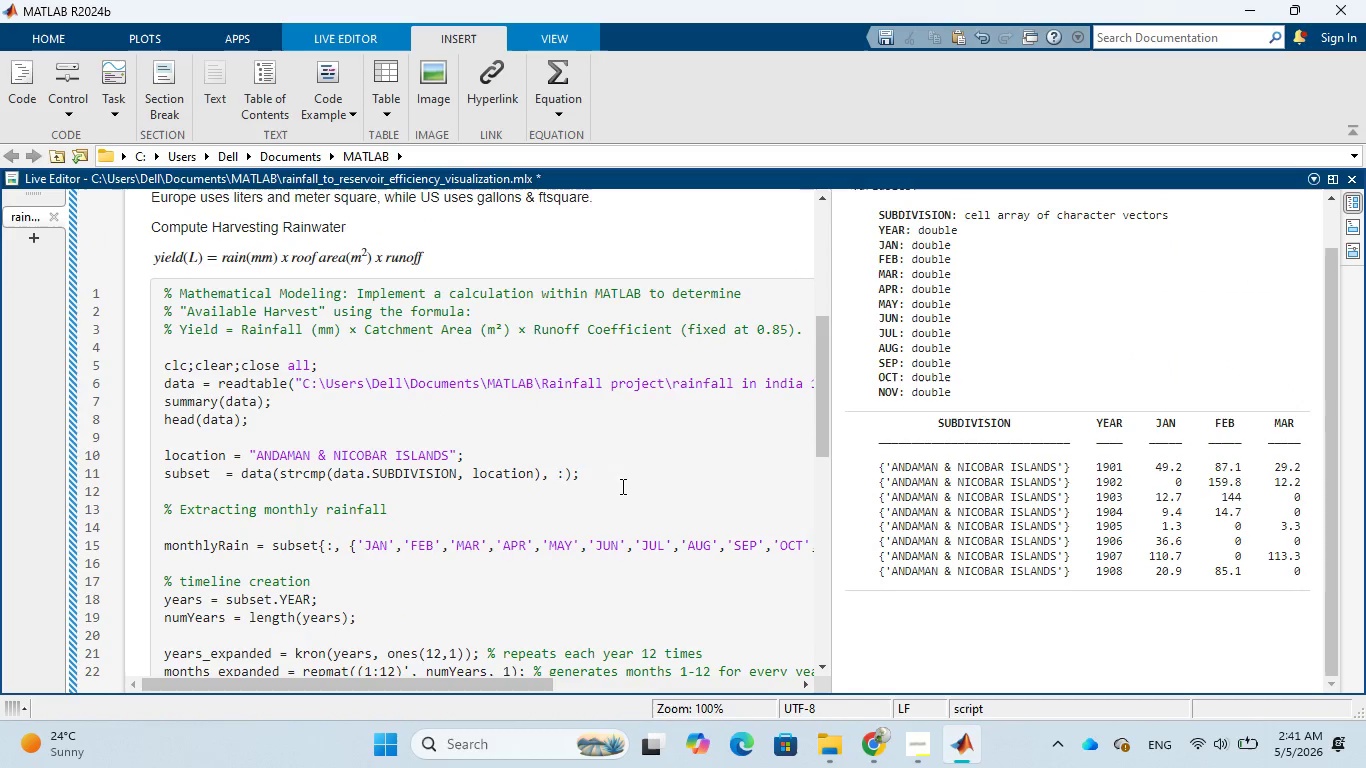 
scroll: coordinate [621, 486], scroll_direction: down, amount: 2.0
 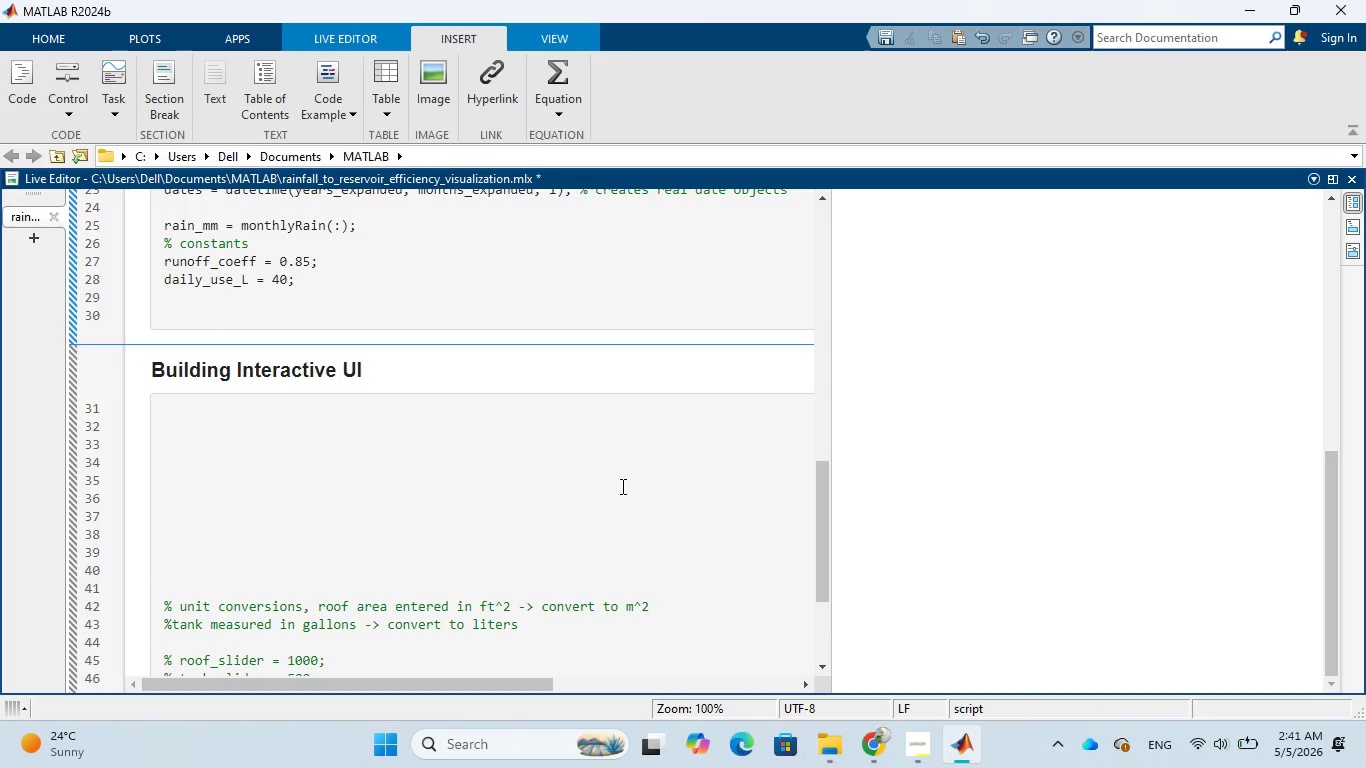 
scroll: coordinate [621, 486], scroll_direction: up, amount: 1.0
 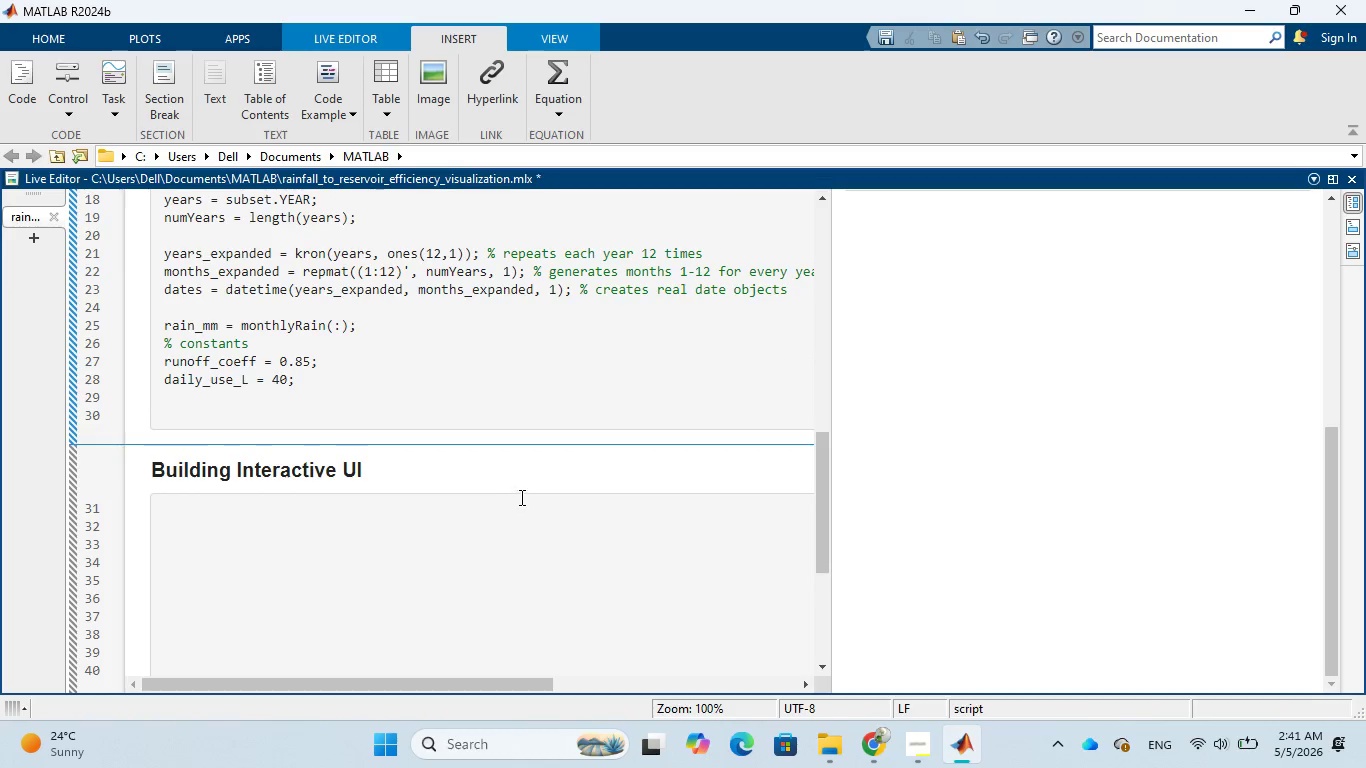 
left_click([512, 508])
 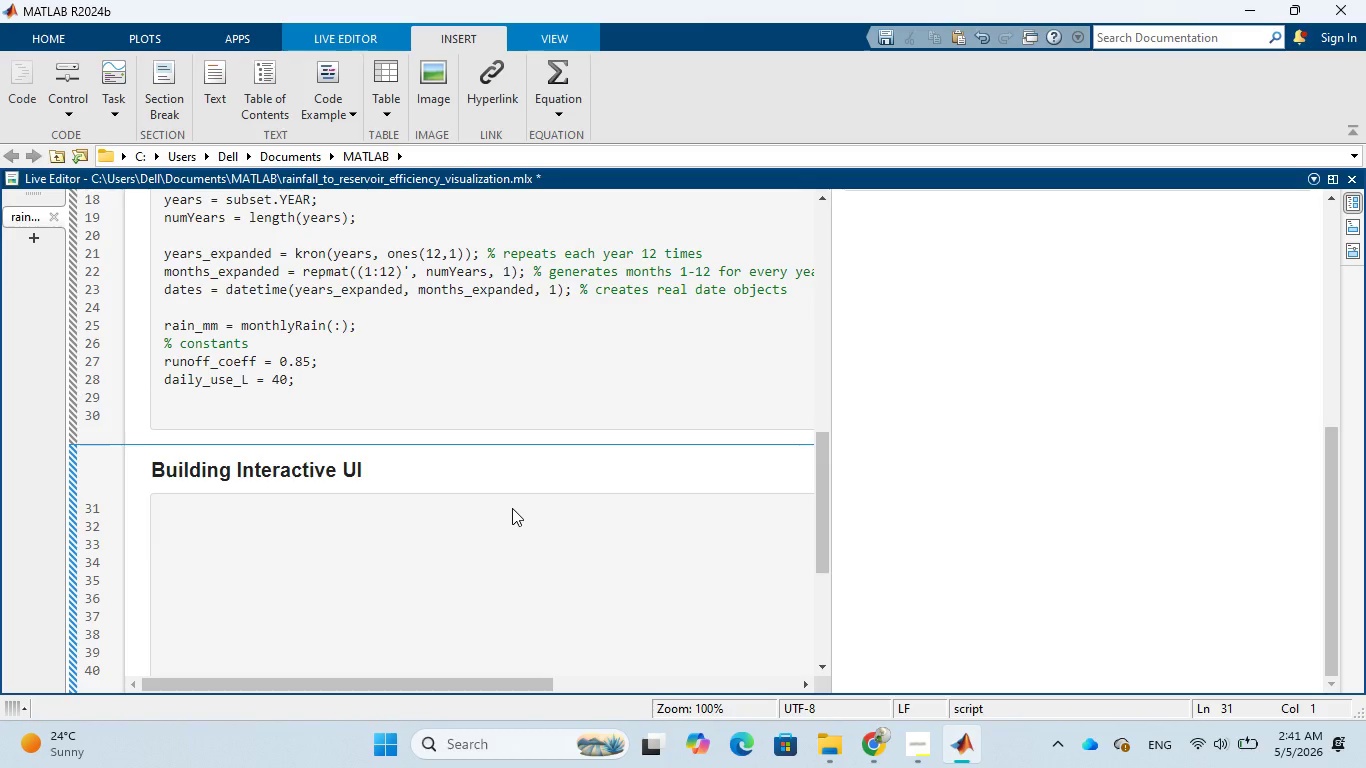 
wait(23.26)
 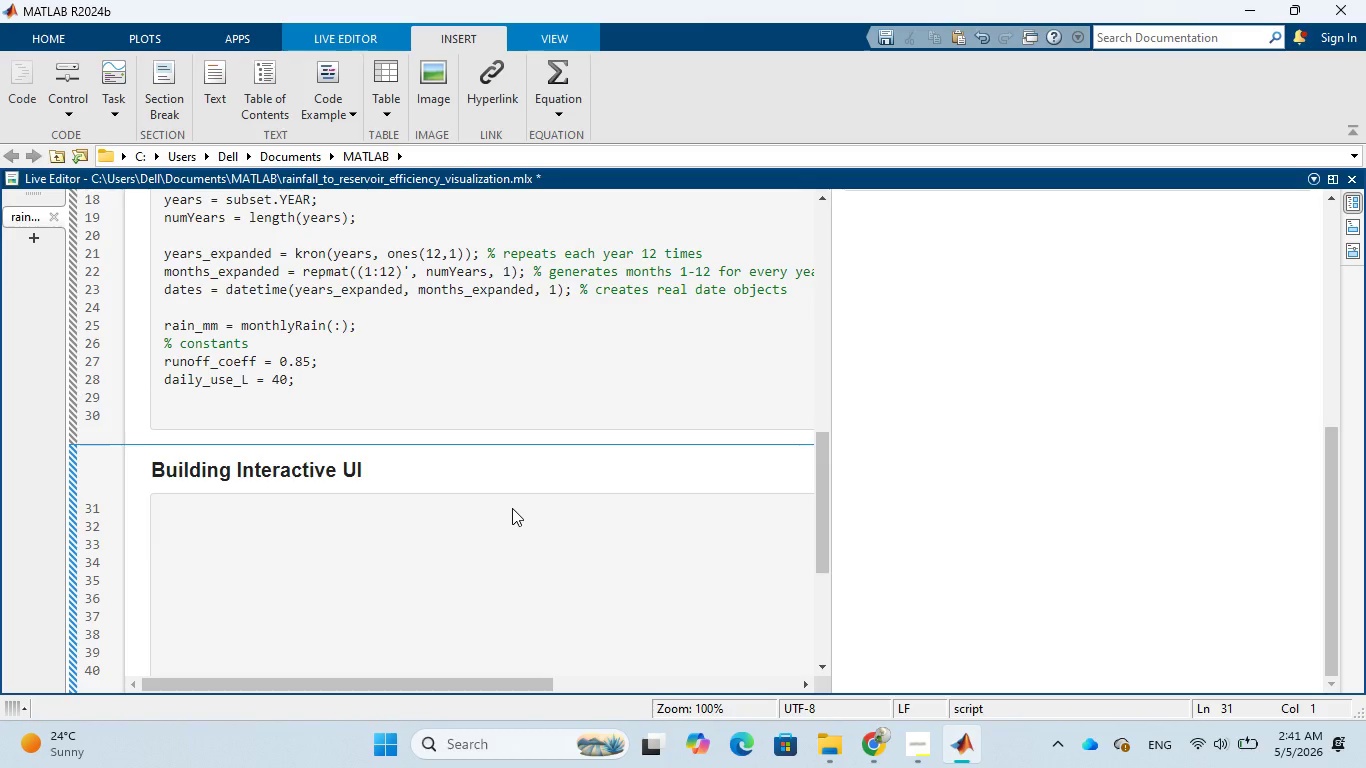 
scroll: coordinate [504, 369], scroll_direction: up, amount: 3.0
 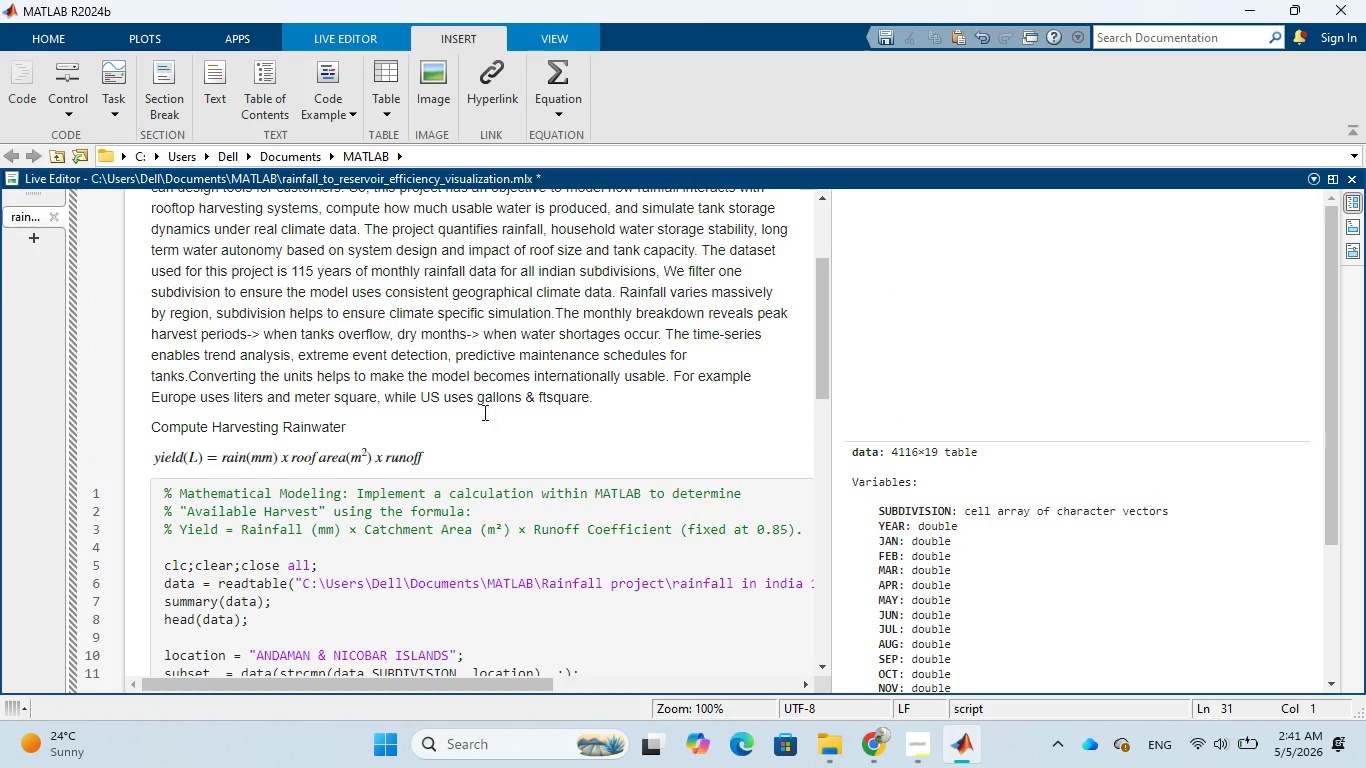 
left_click([468, 468])
 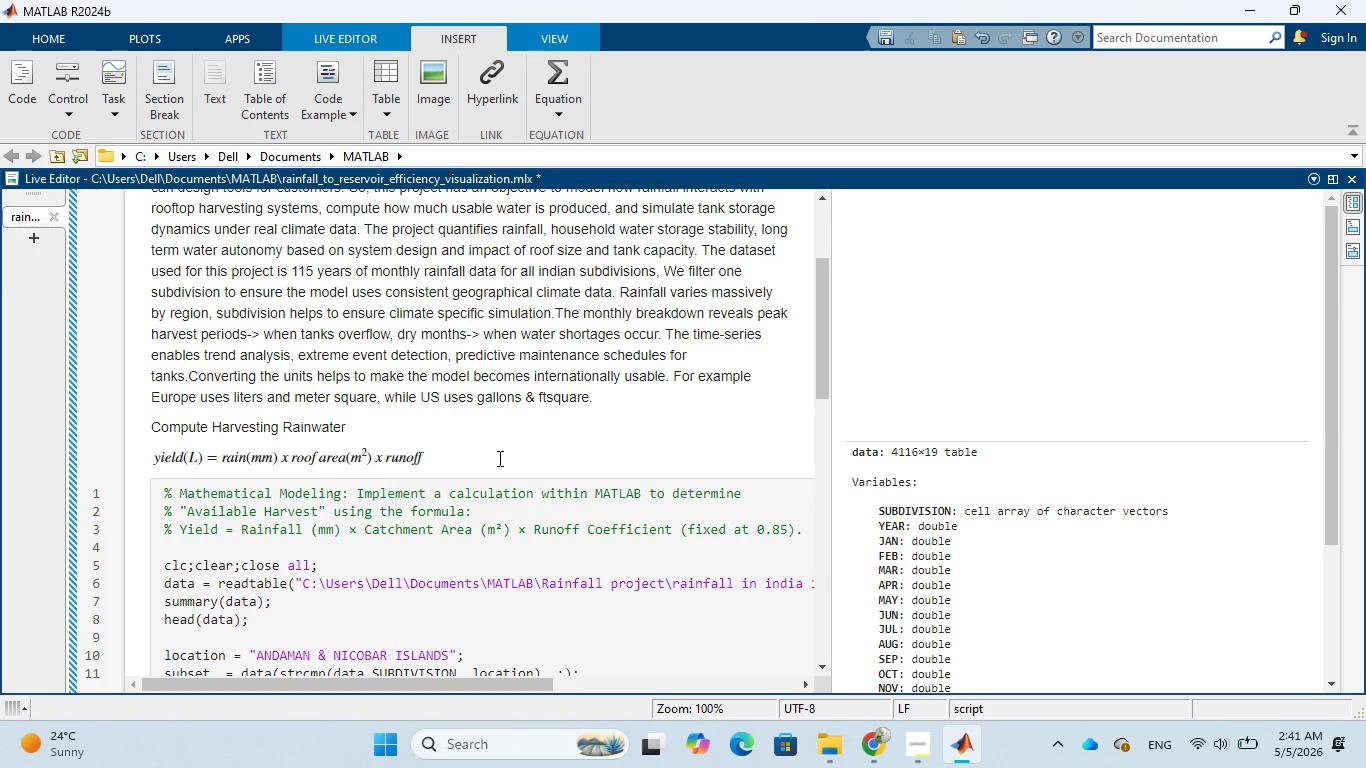 
key(Enter)
 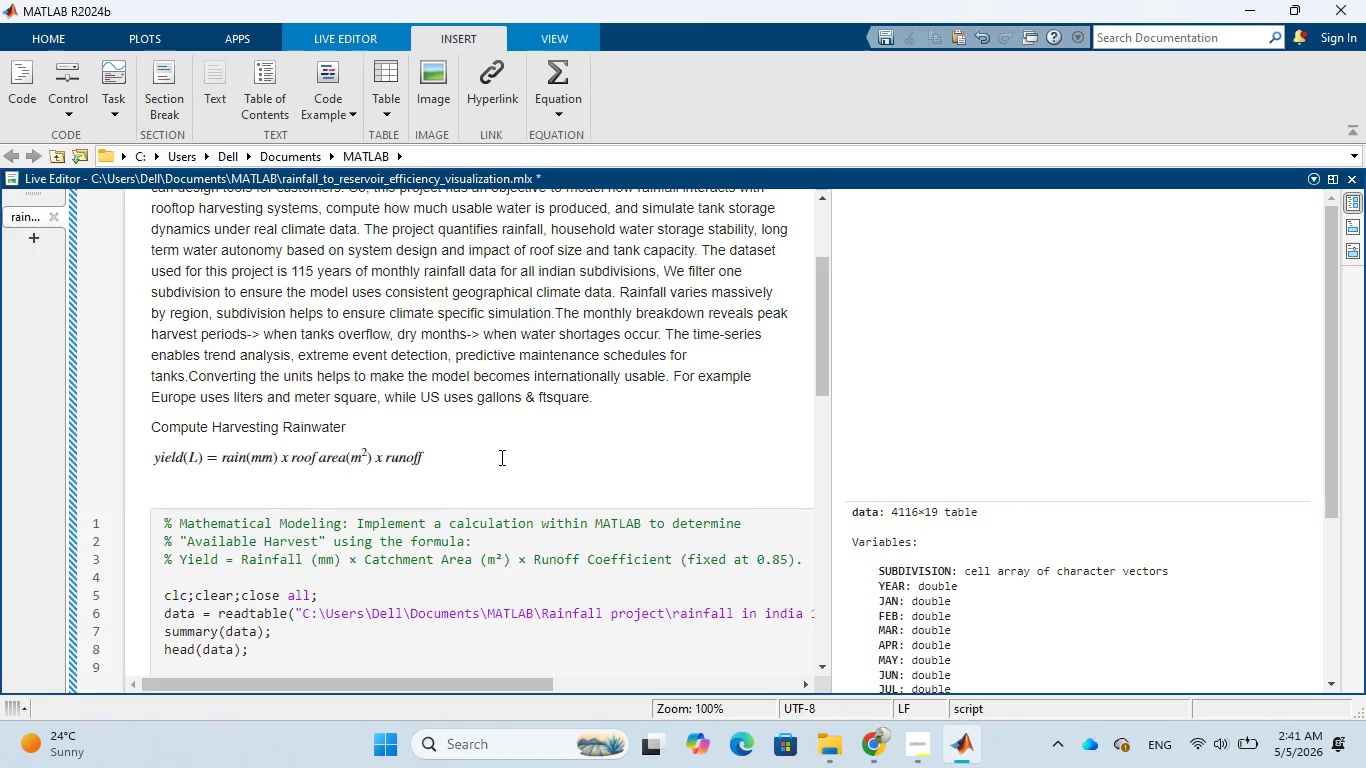 
wait(6.0)
 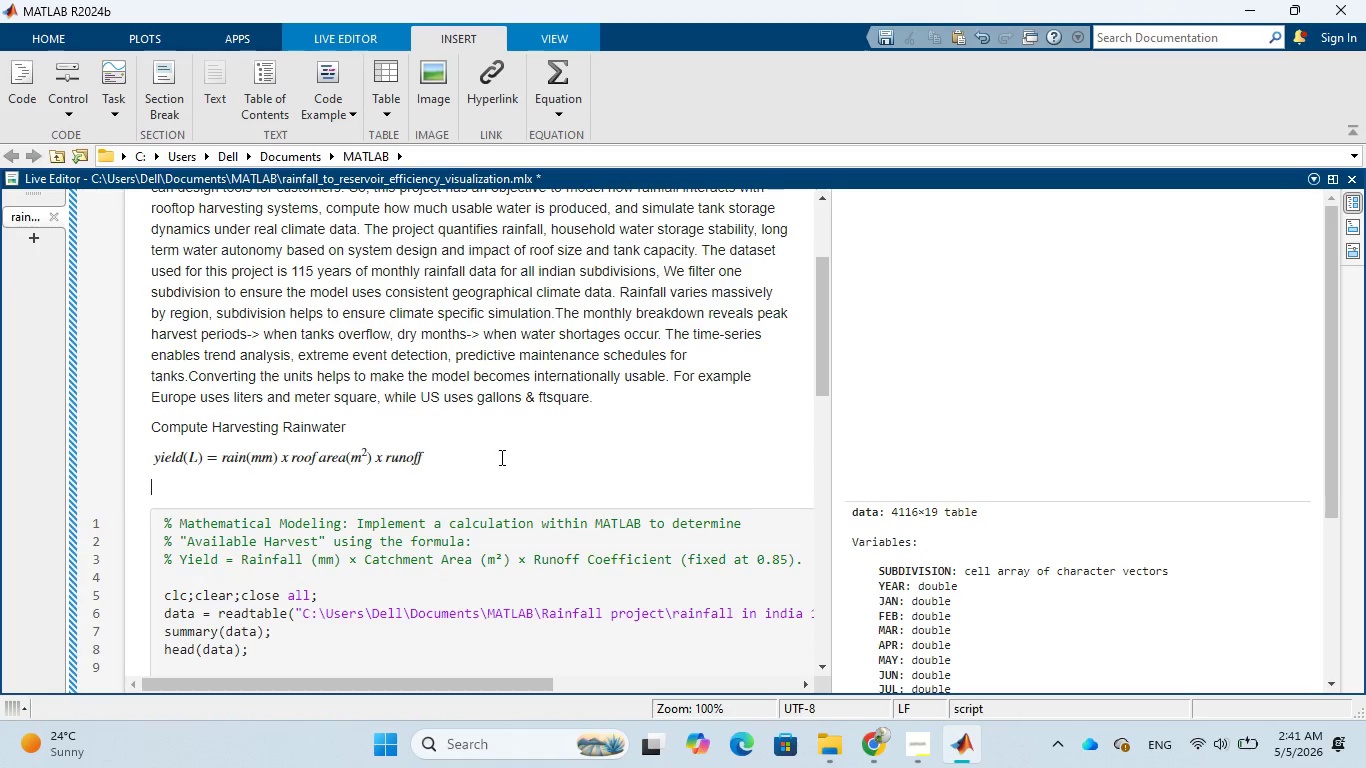 
type(water Tank balance model:)
 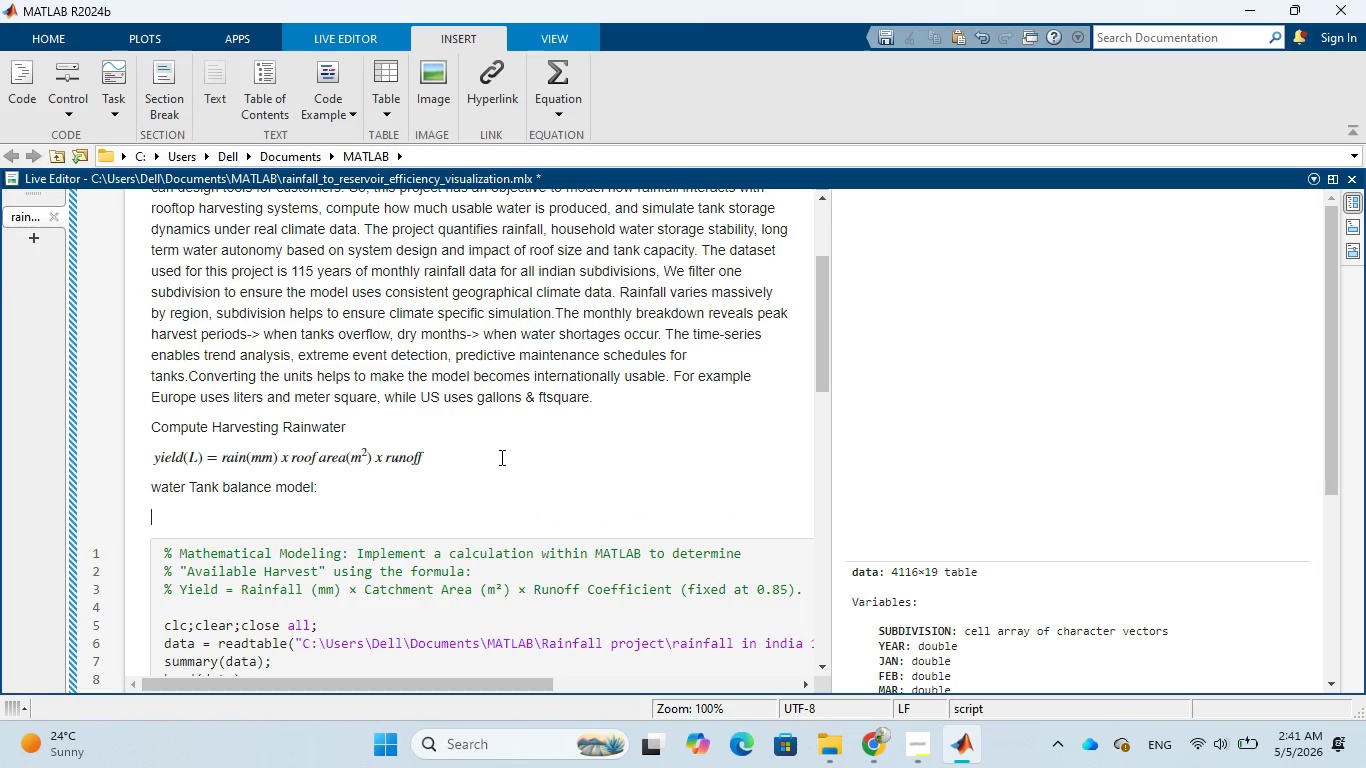 
 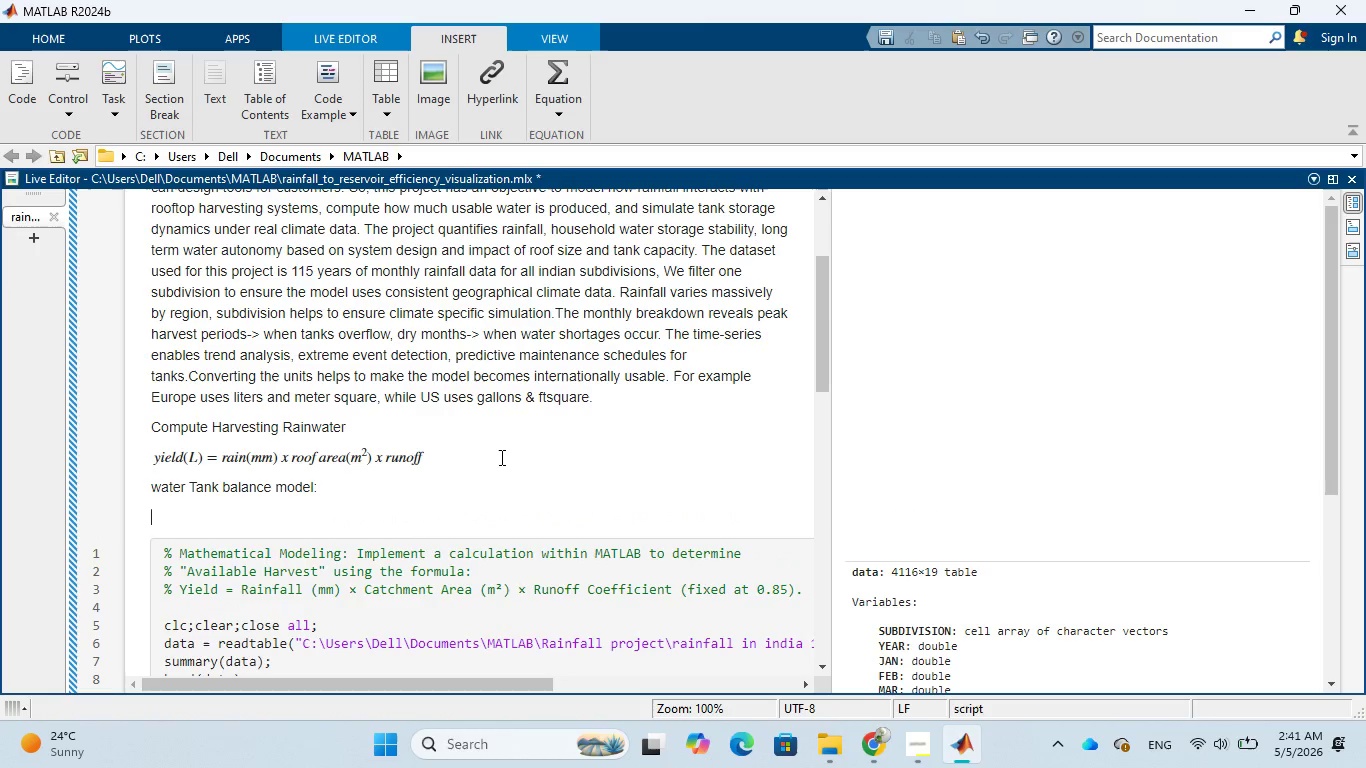 
key(Enter)
 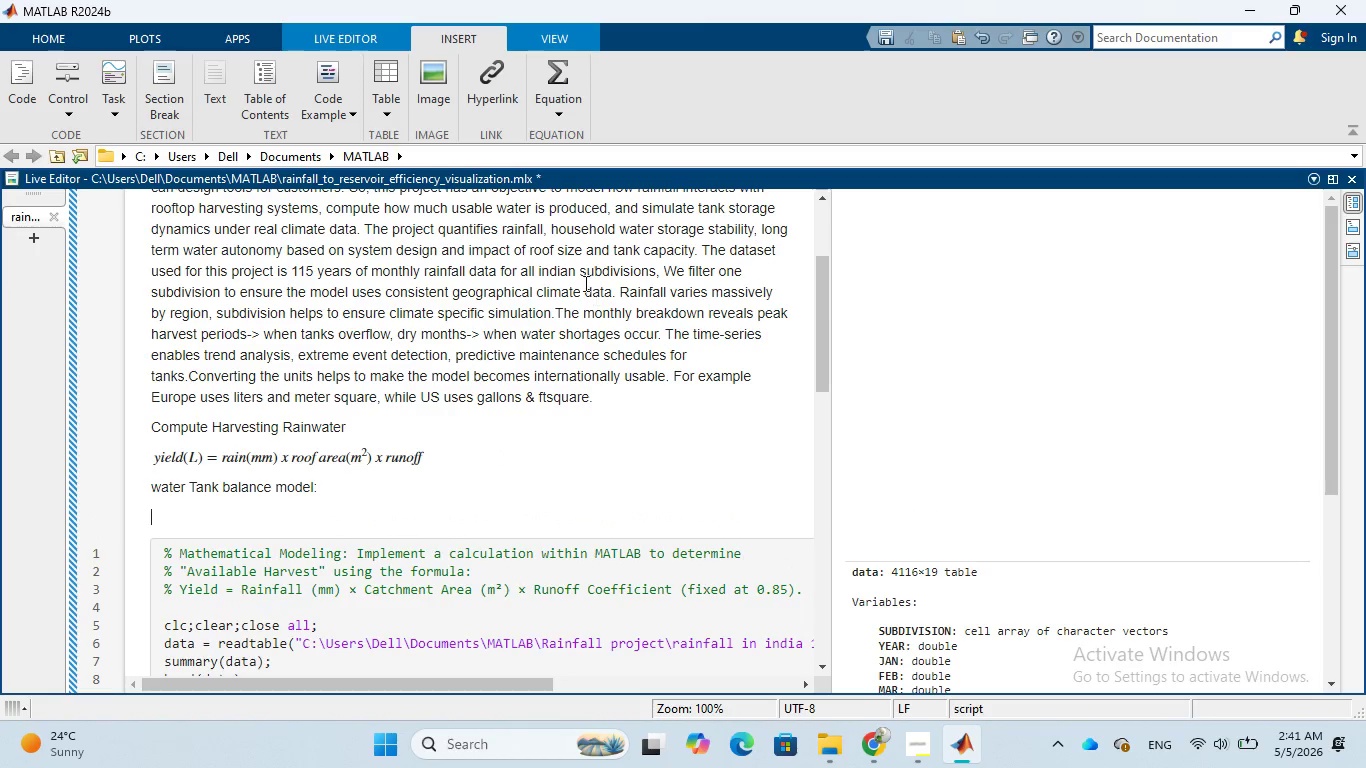 
wait(5.62)
 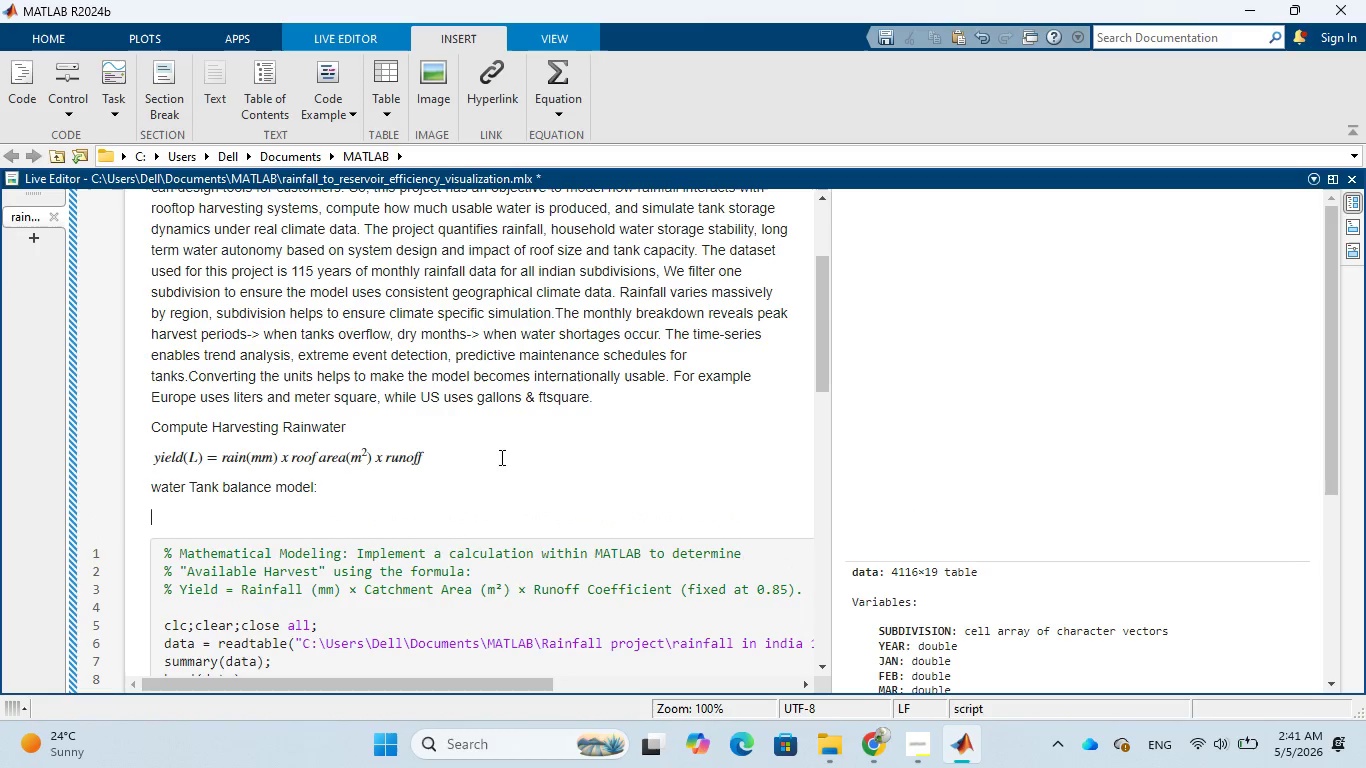 
left_click([551, 113])
 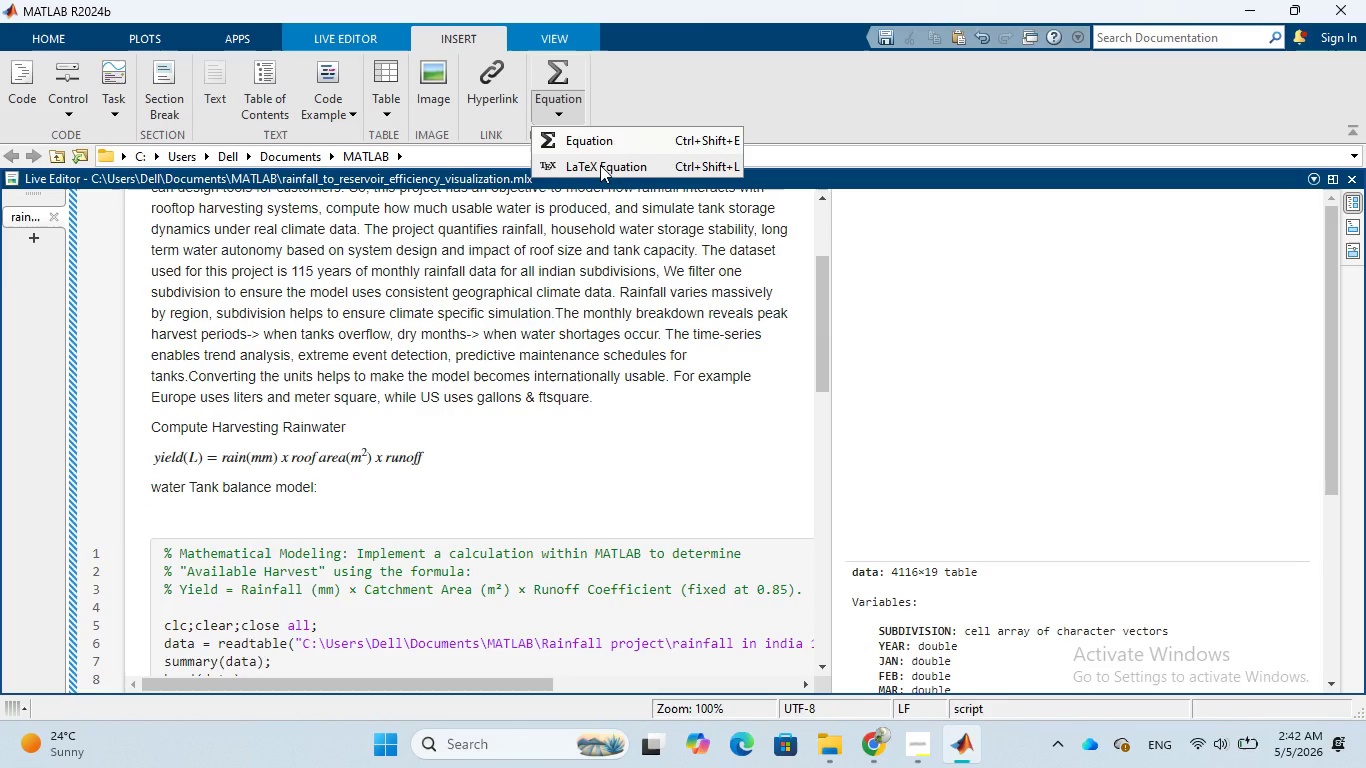 
left_click([600, 165])
 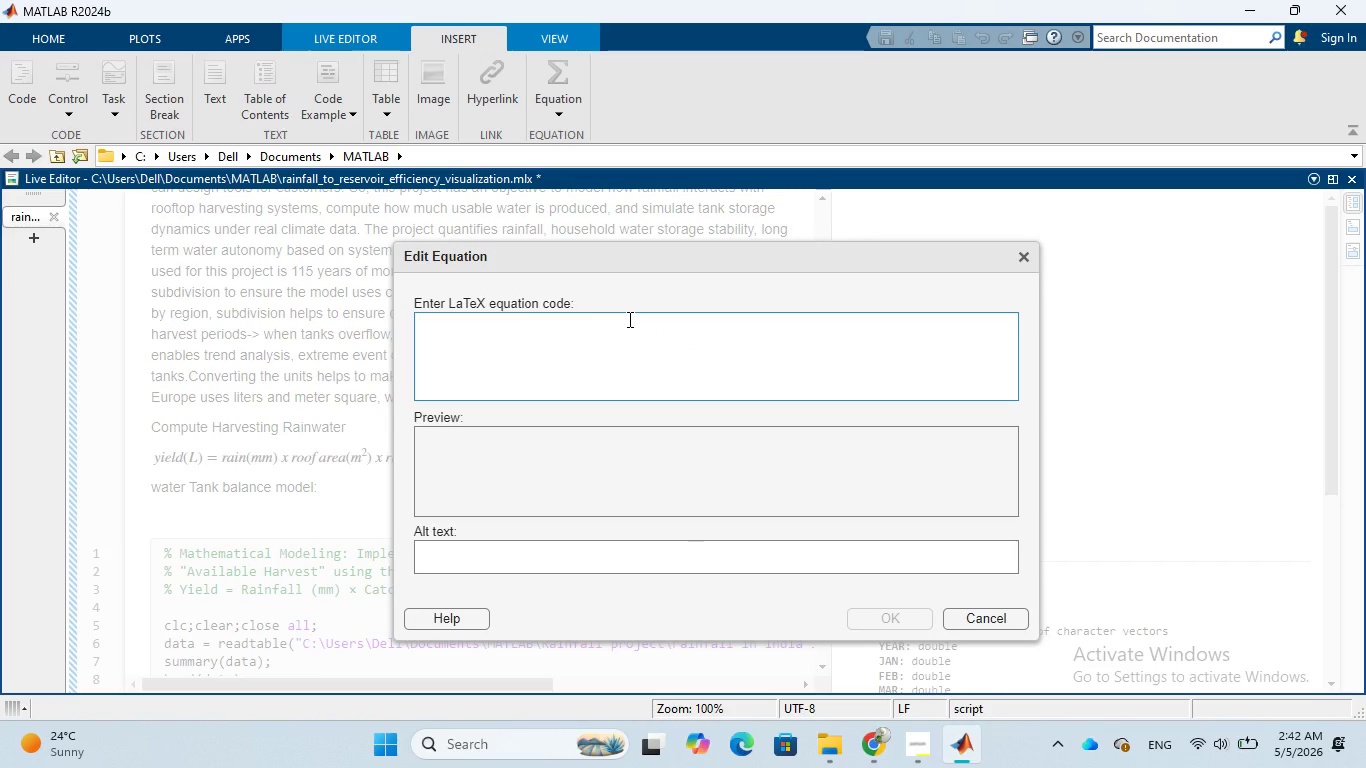 
type(tank = tank + harvested)
 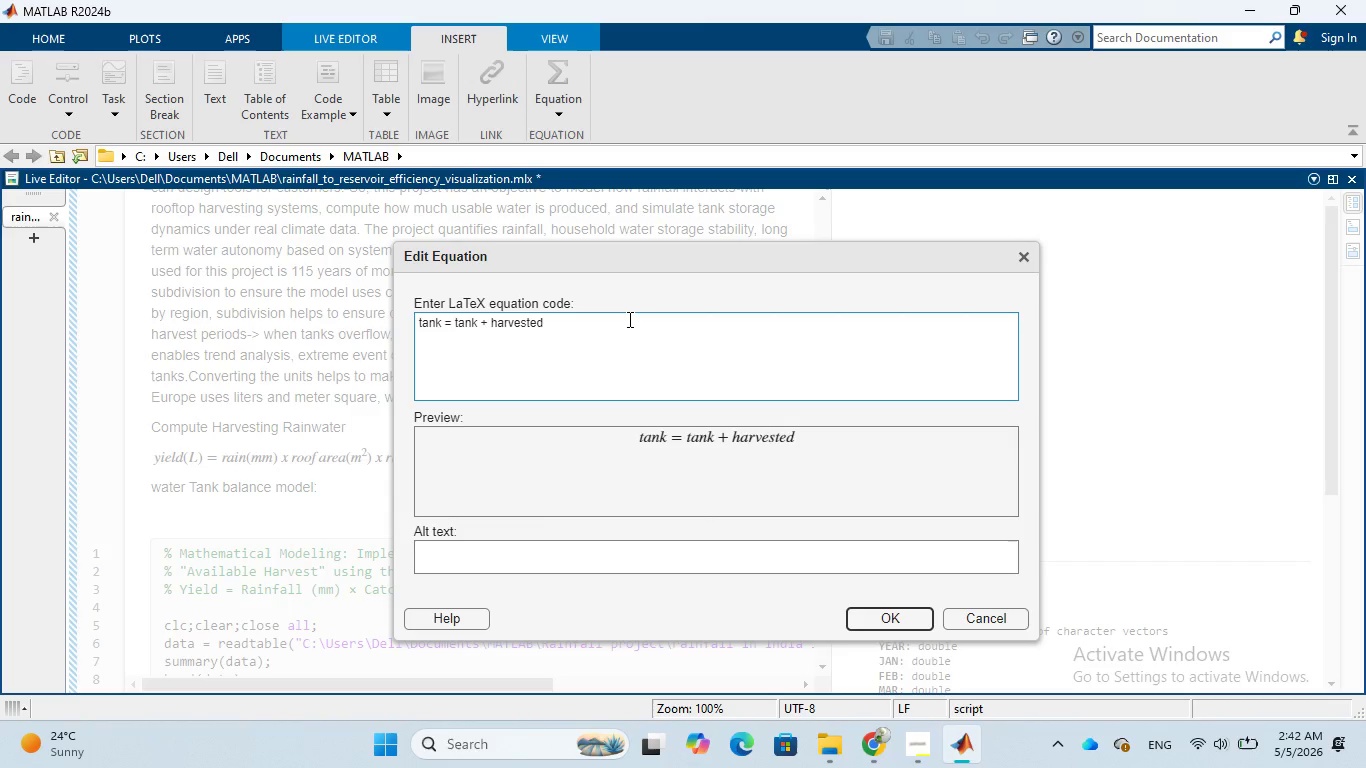 
wait(7.67)
 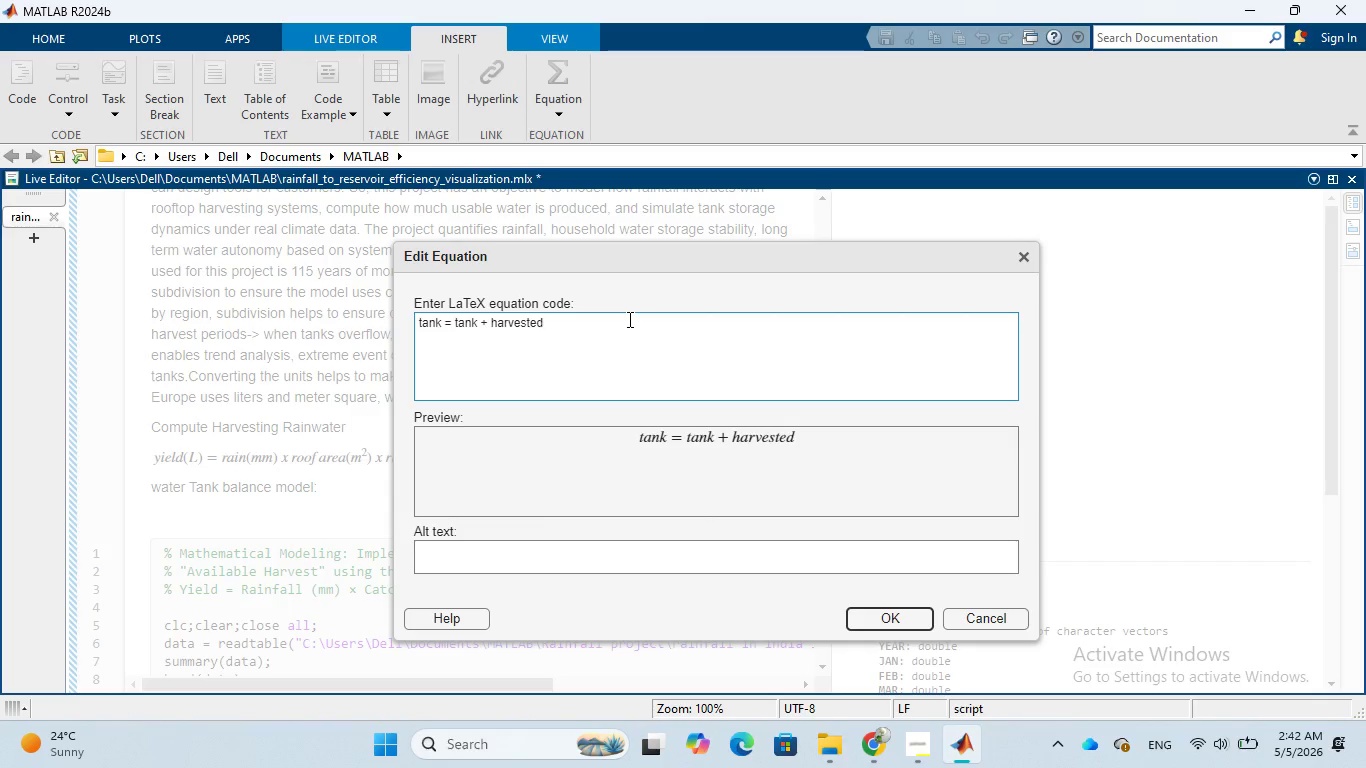 
key(Space)
 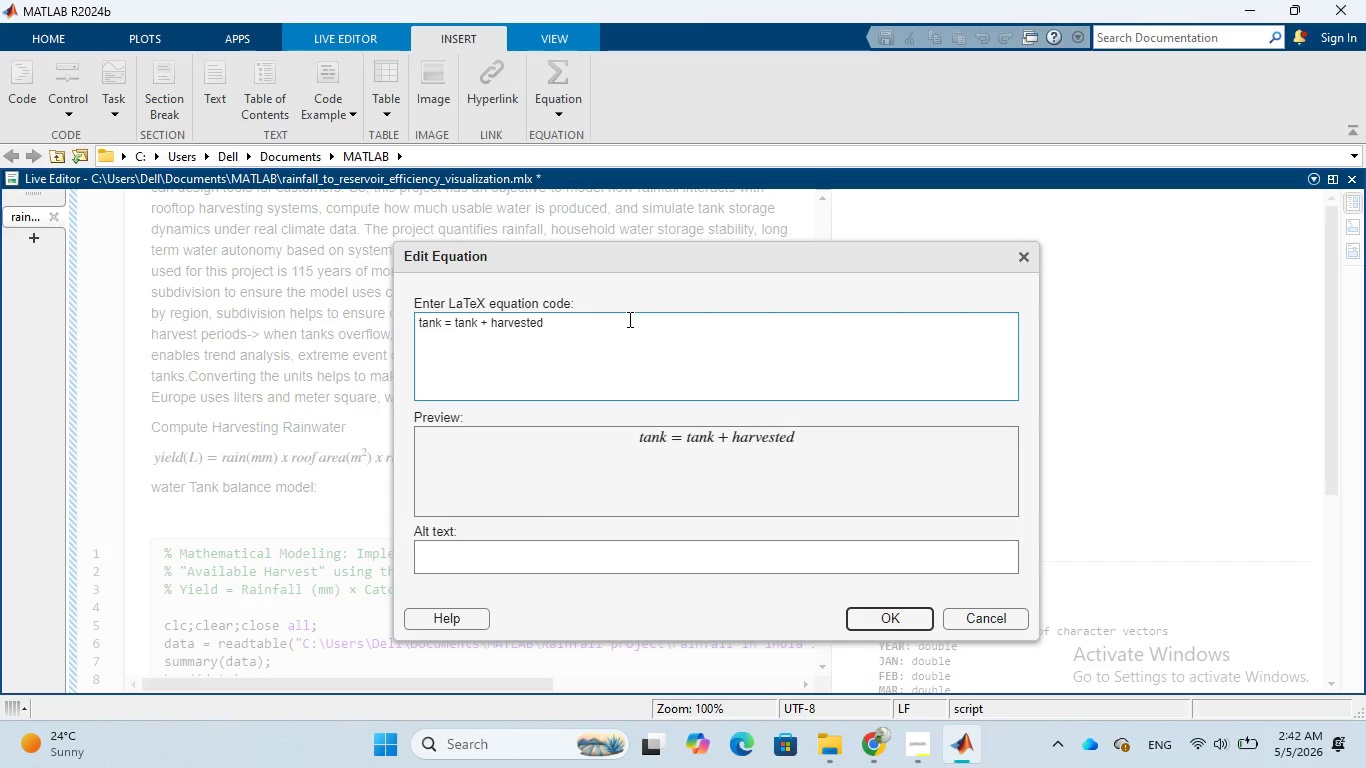 
key(Minus)
 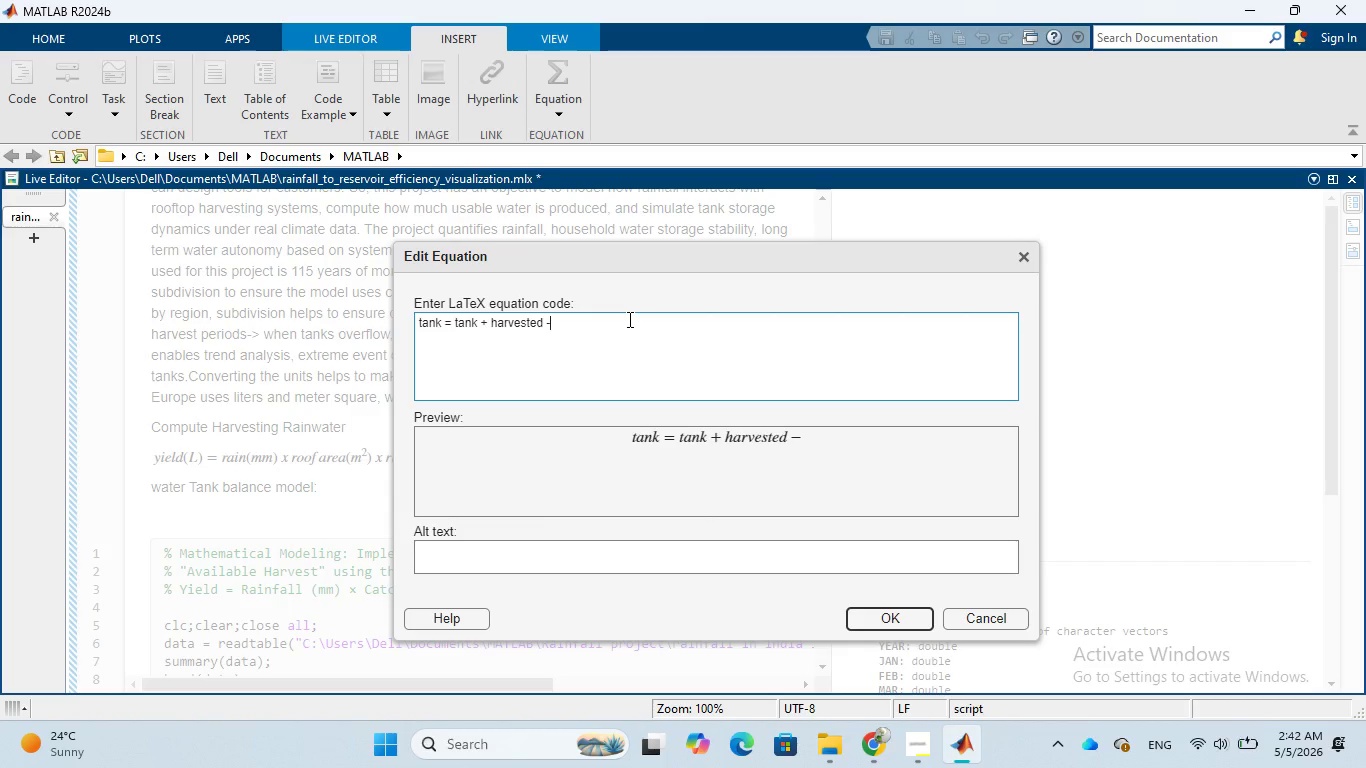 
type((30 X)
 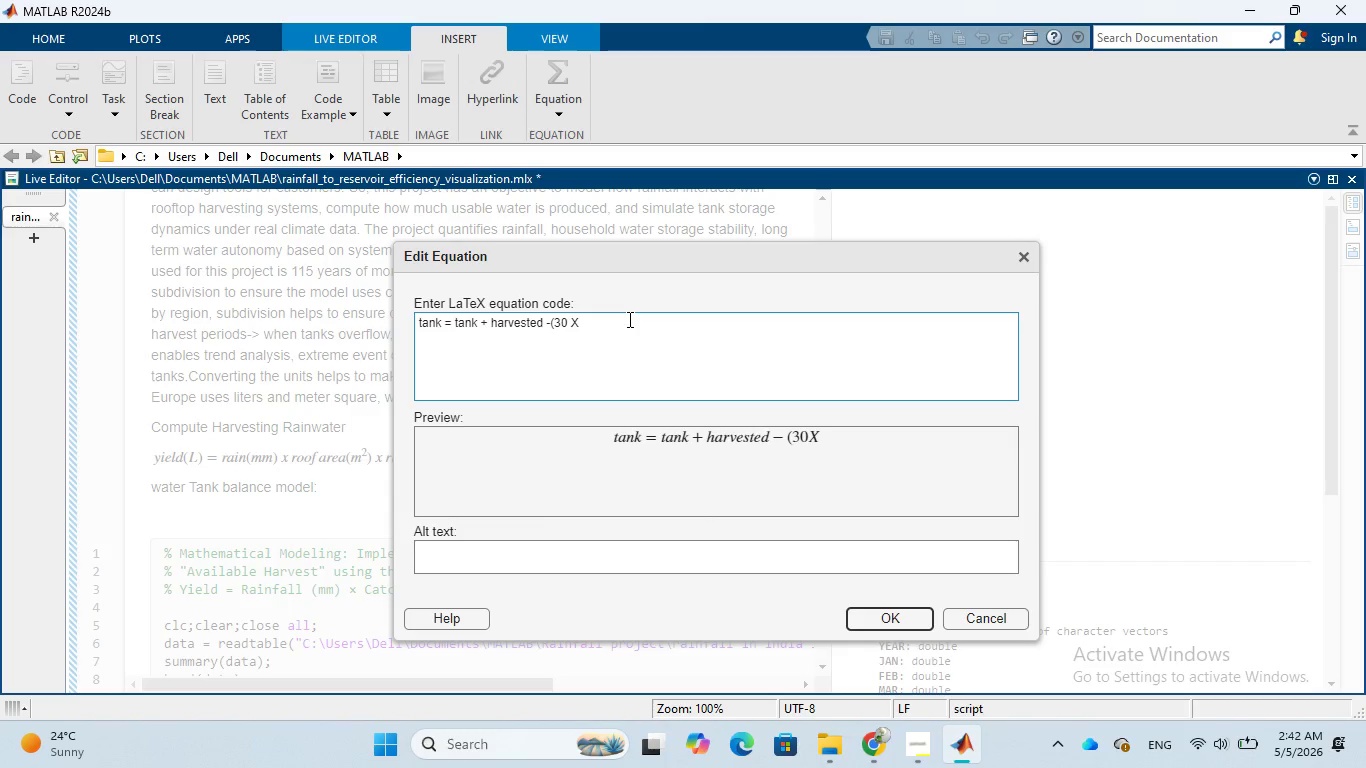 
key(Space)
 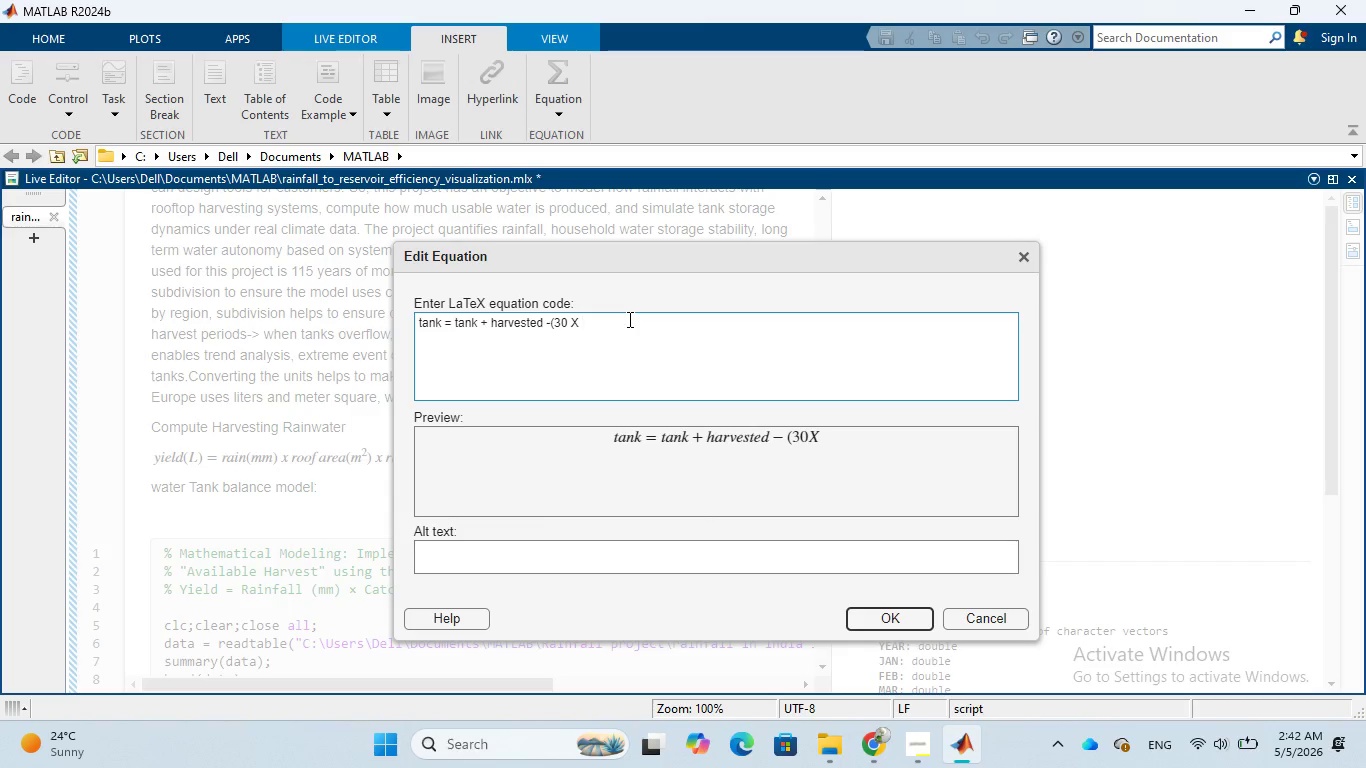 
wait(7.72)
 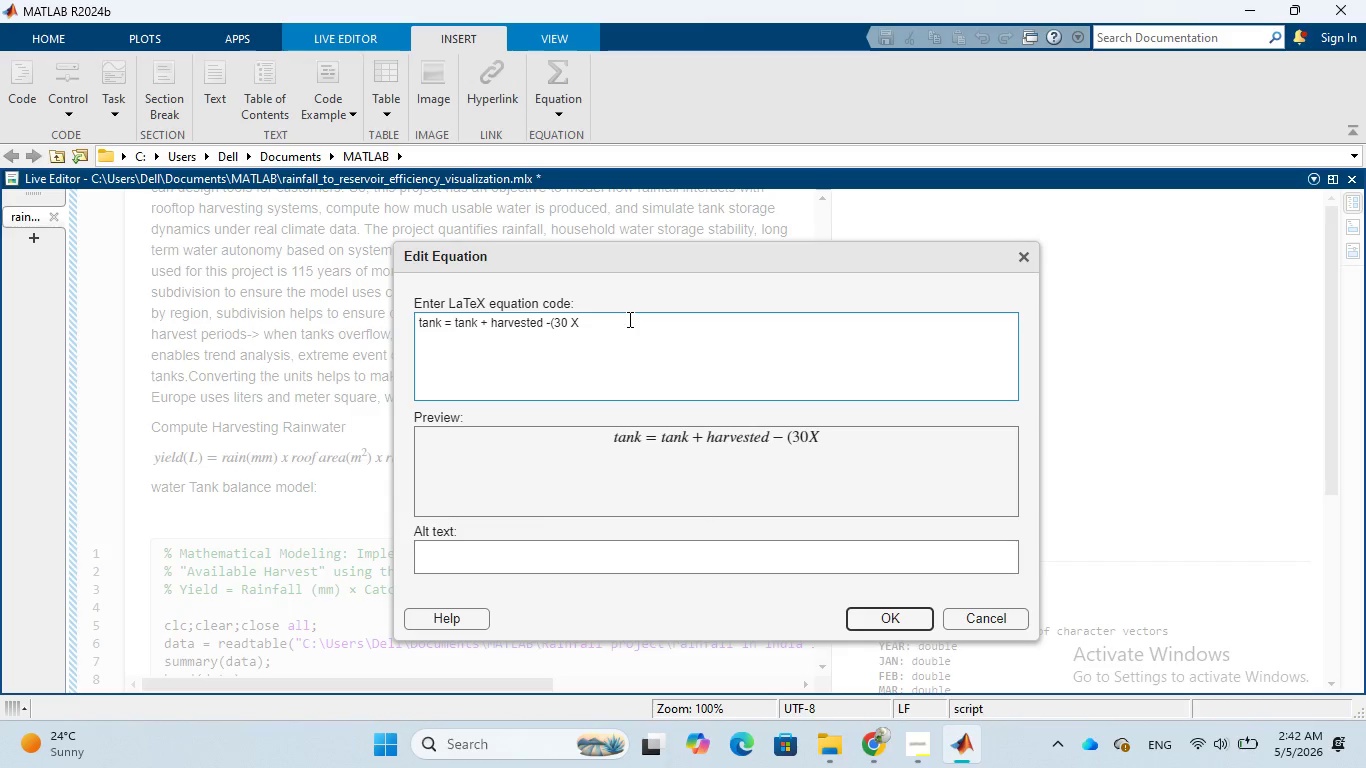 
type(daily)
 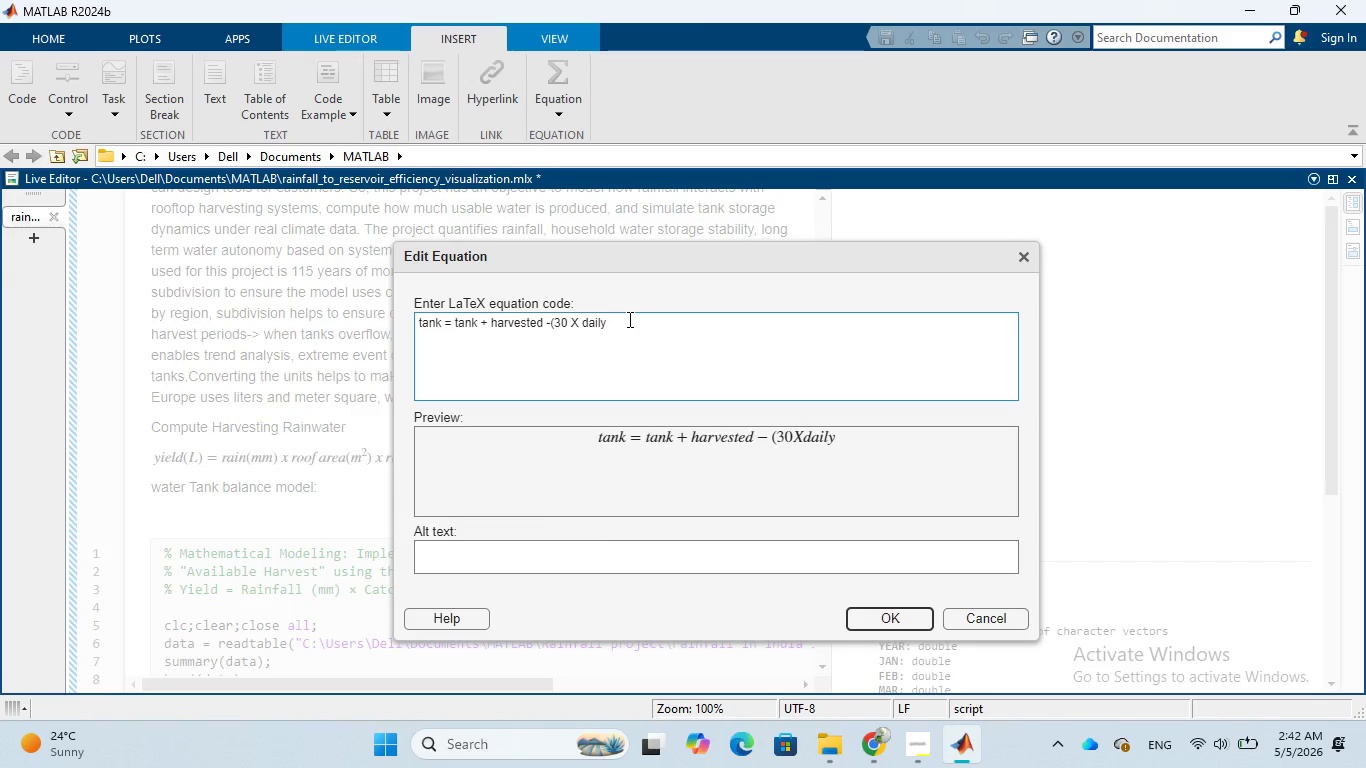 
wait(5.14)
 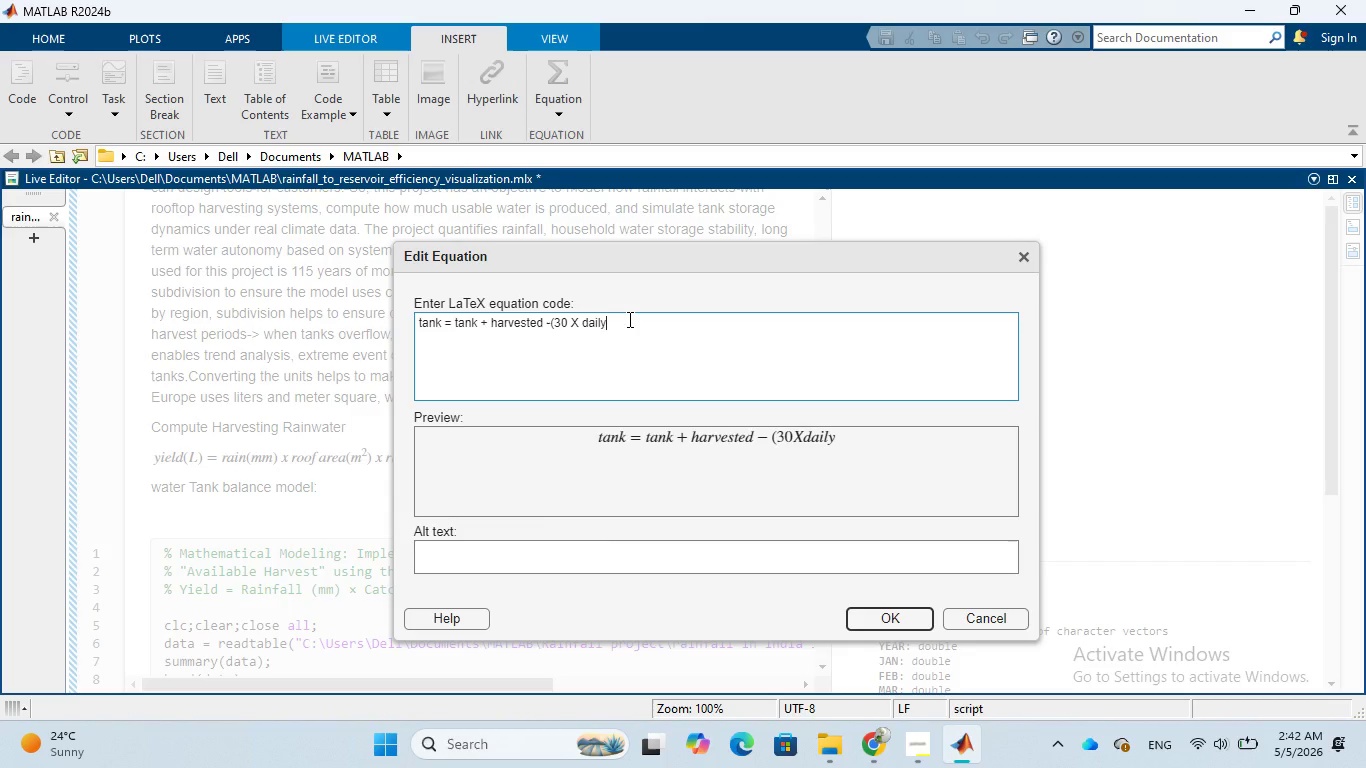 
type(_use)
 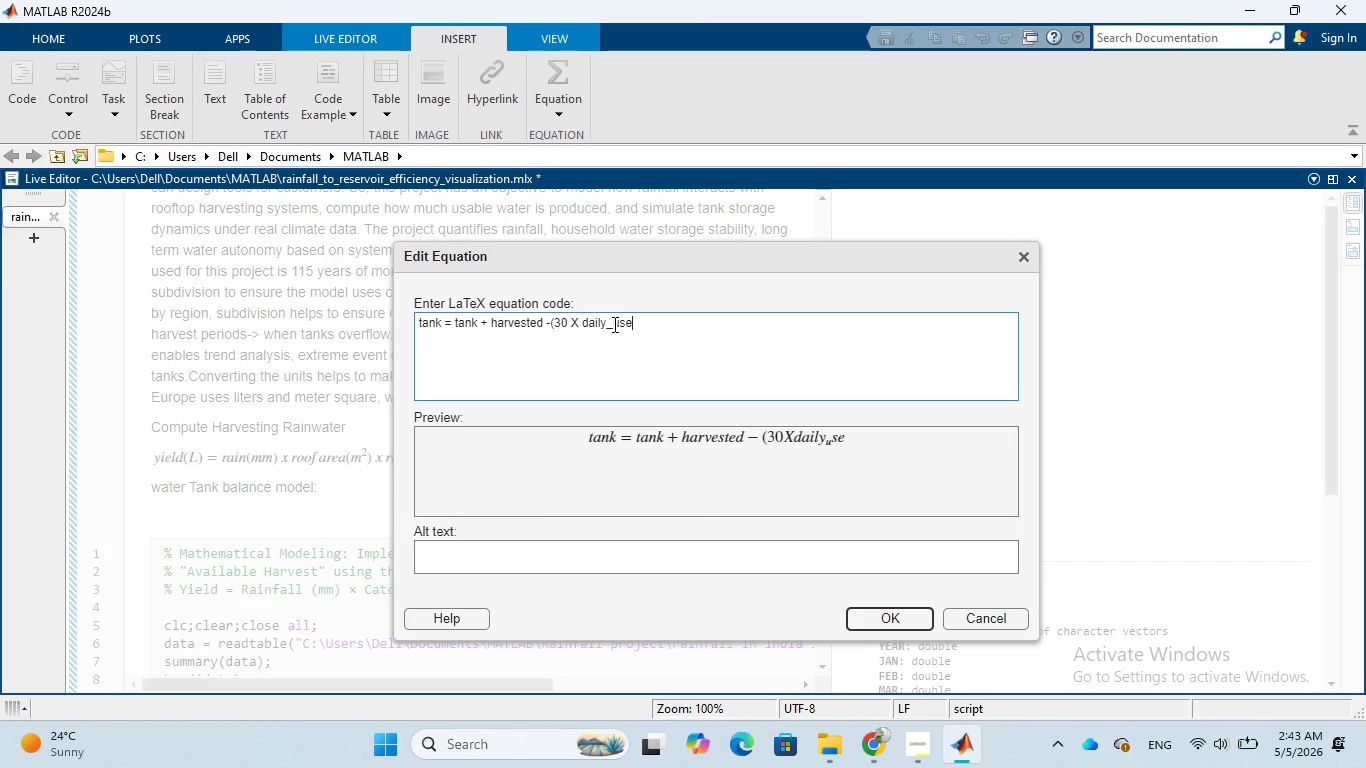 
wait(5.61)
 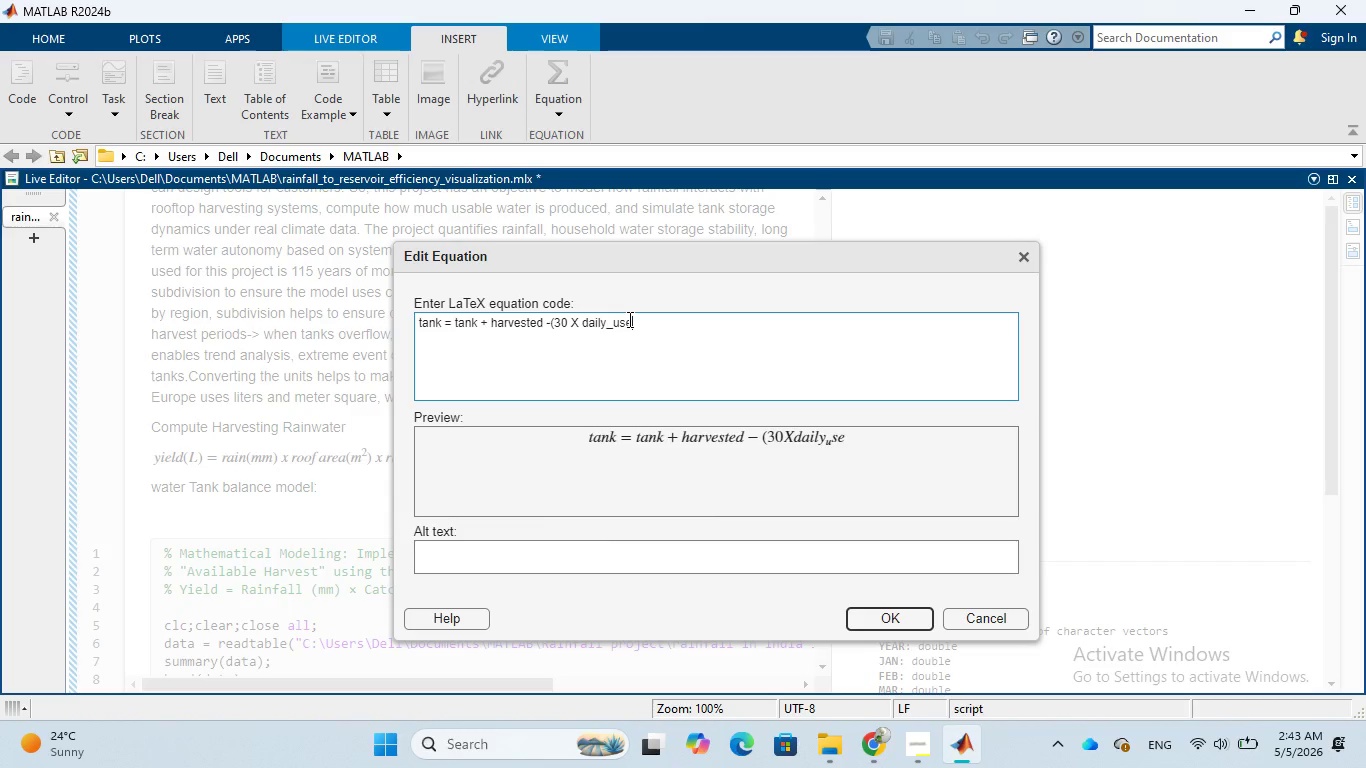 
left_click([613, 324])
 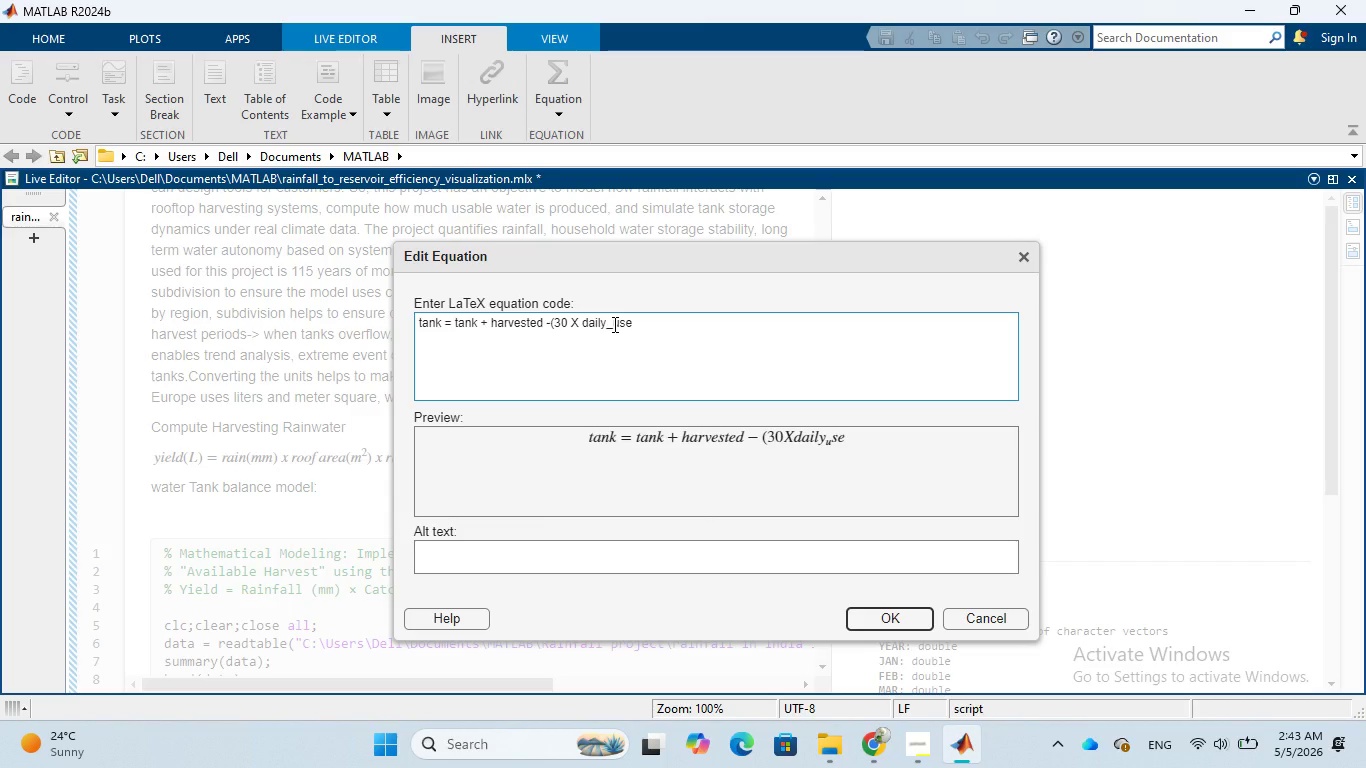 
key(Backspace)
 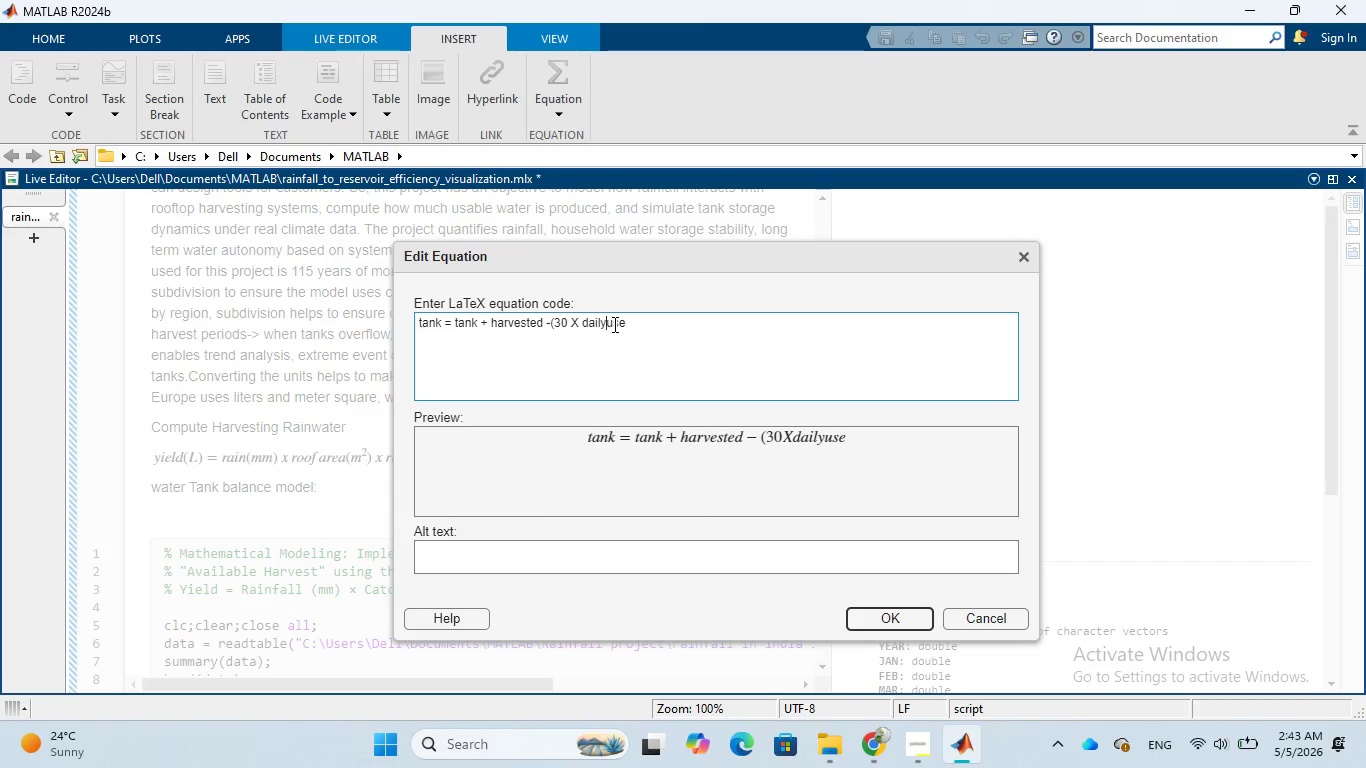 
key(Space)
 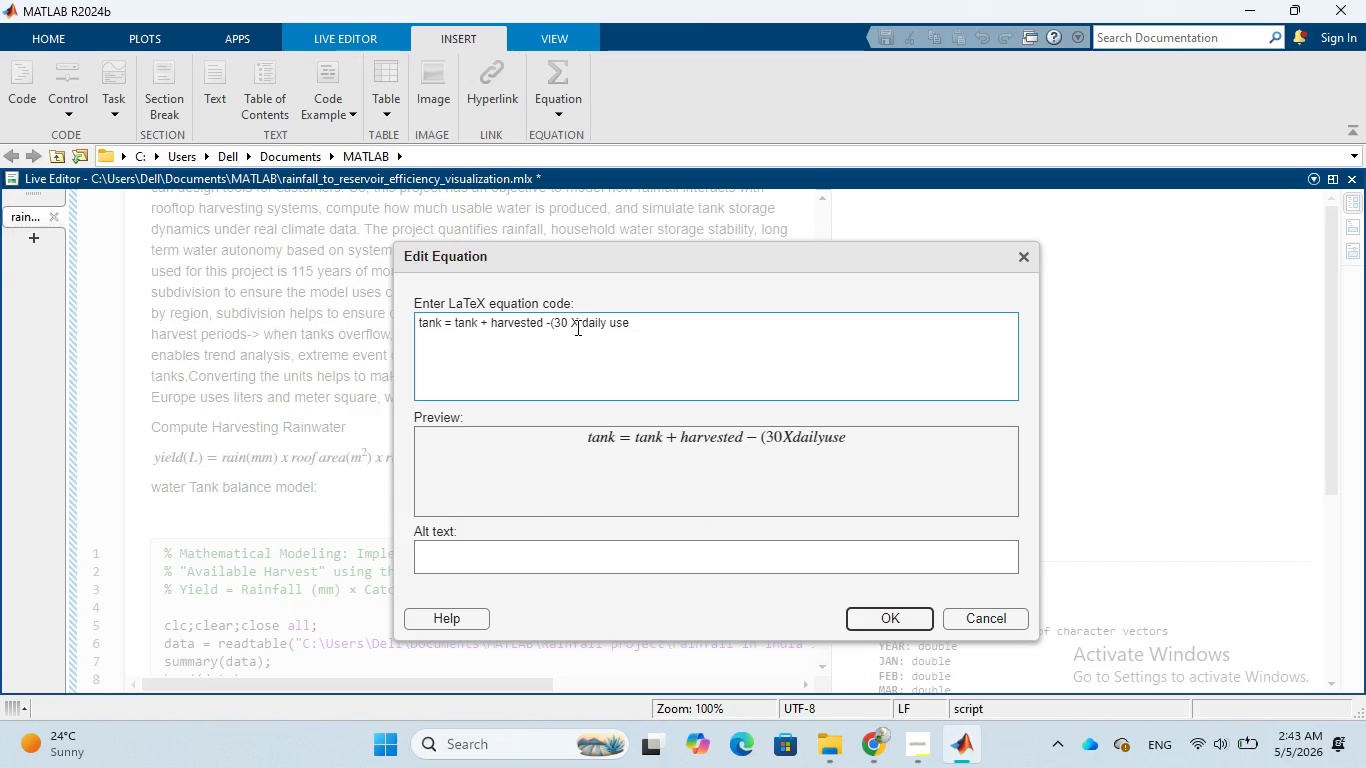 
wait(5.17)
 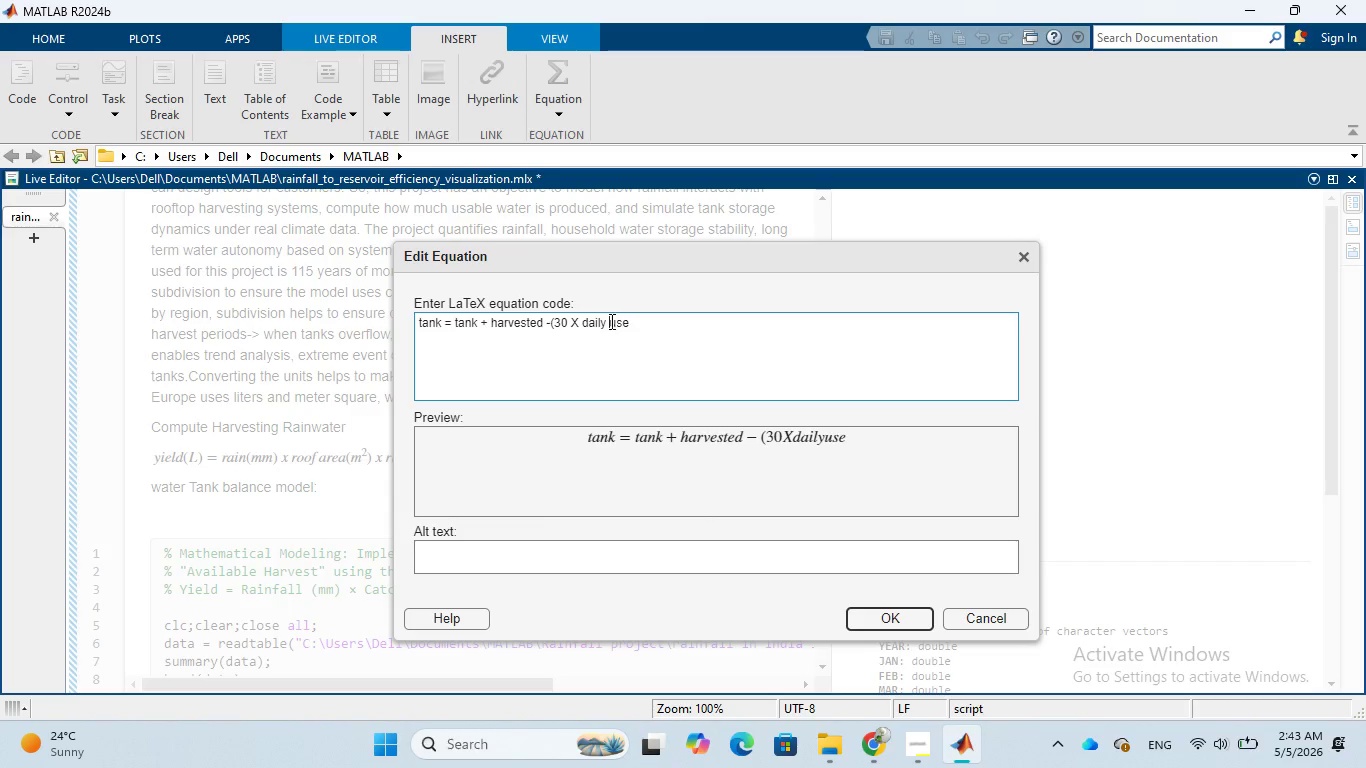 
left_click([570, 324])
 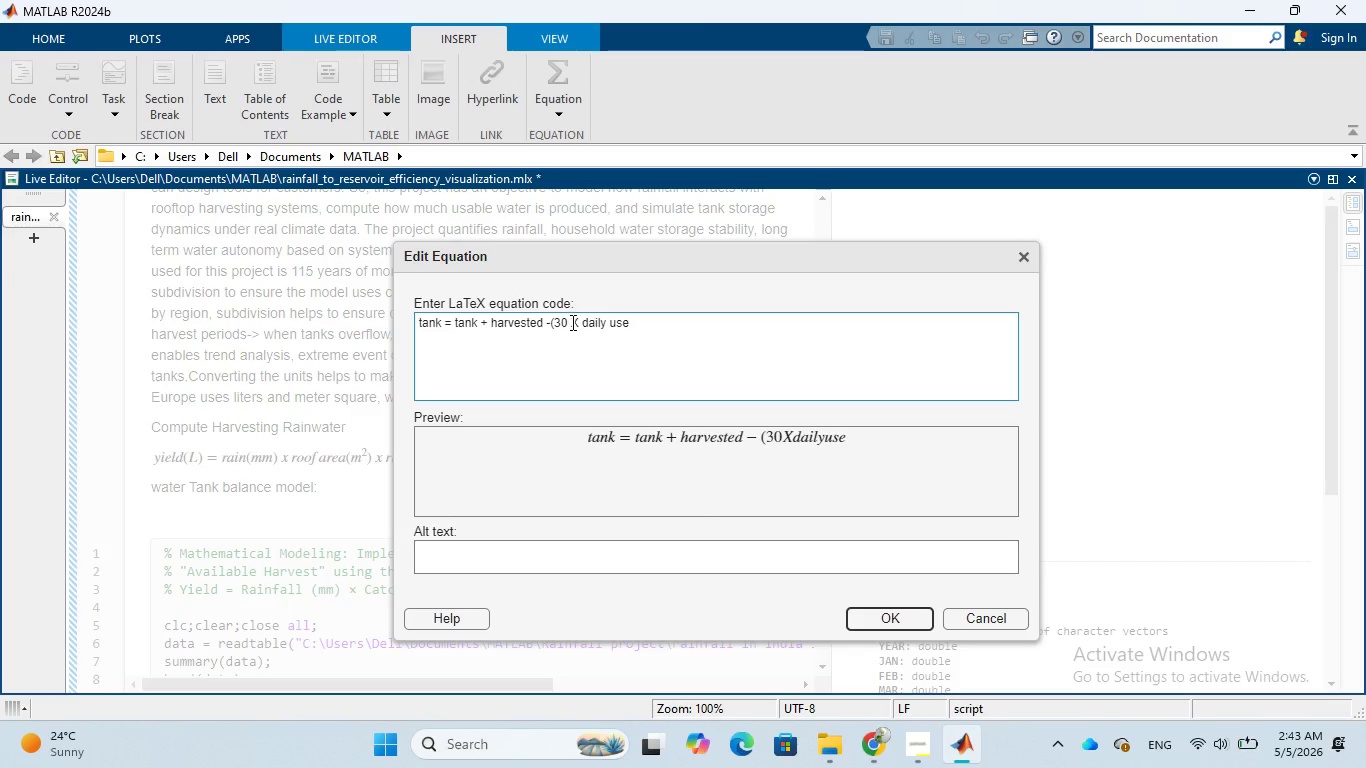 
key(Backslash)
 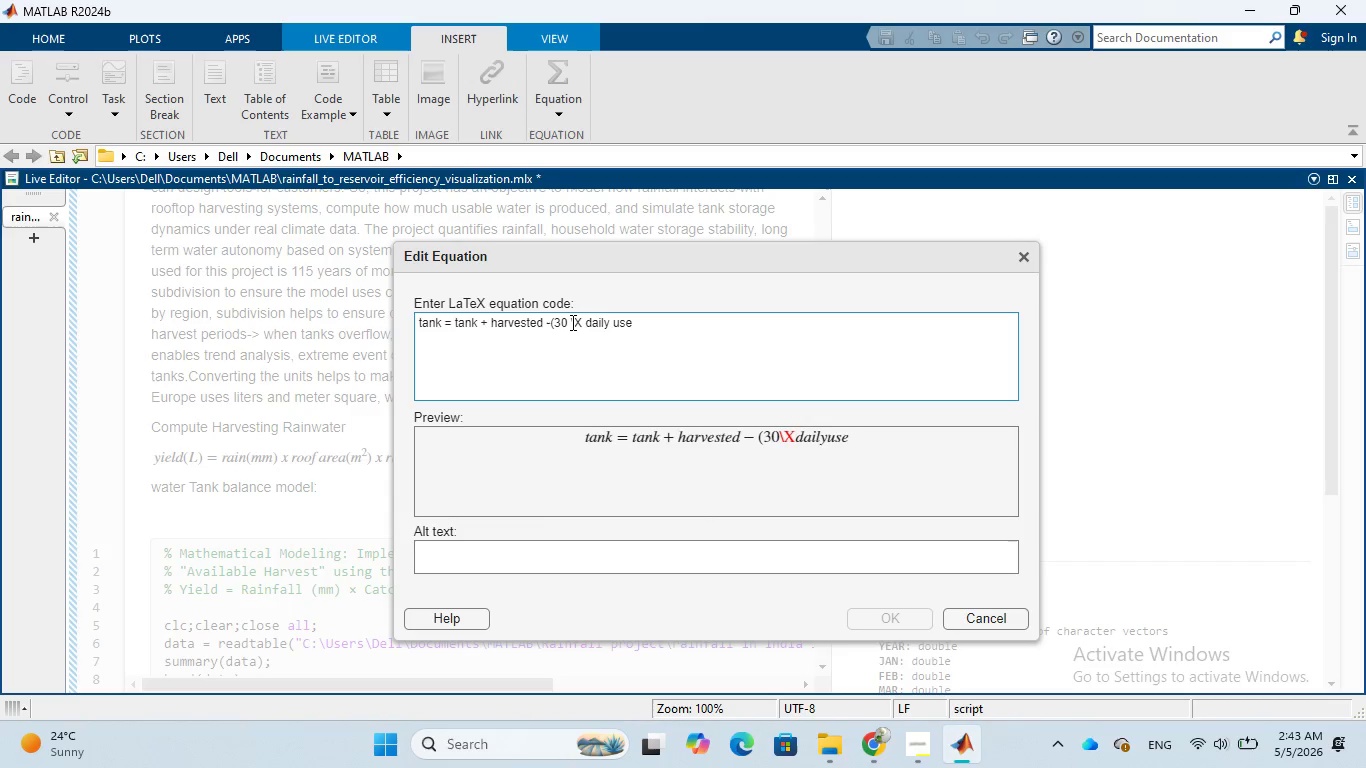 
key(Comma)
 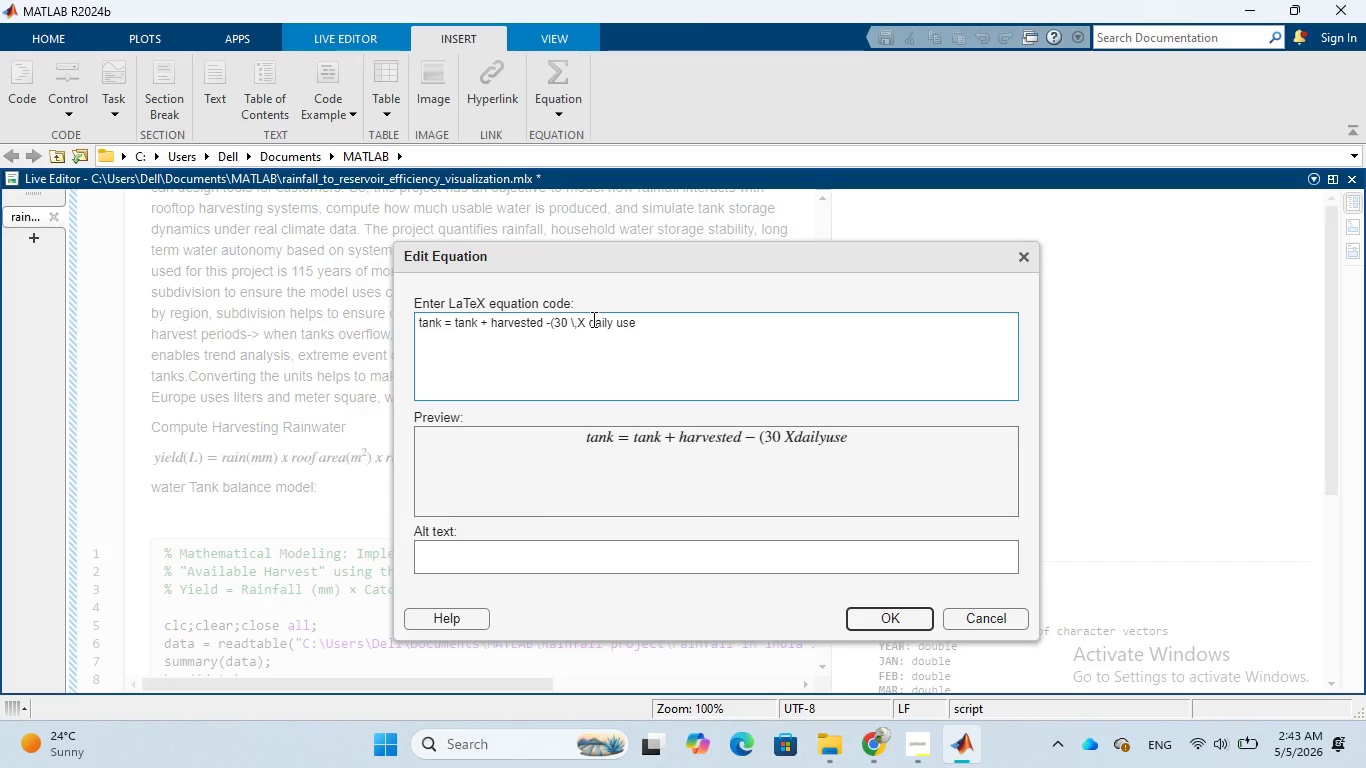 
left_click([589, 323])
 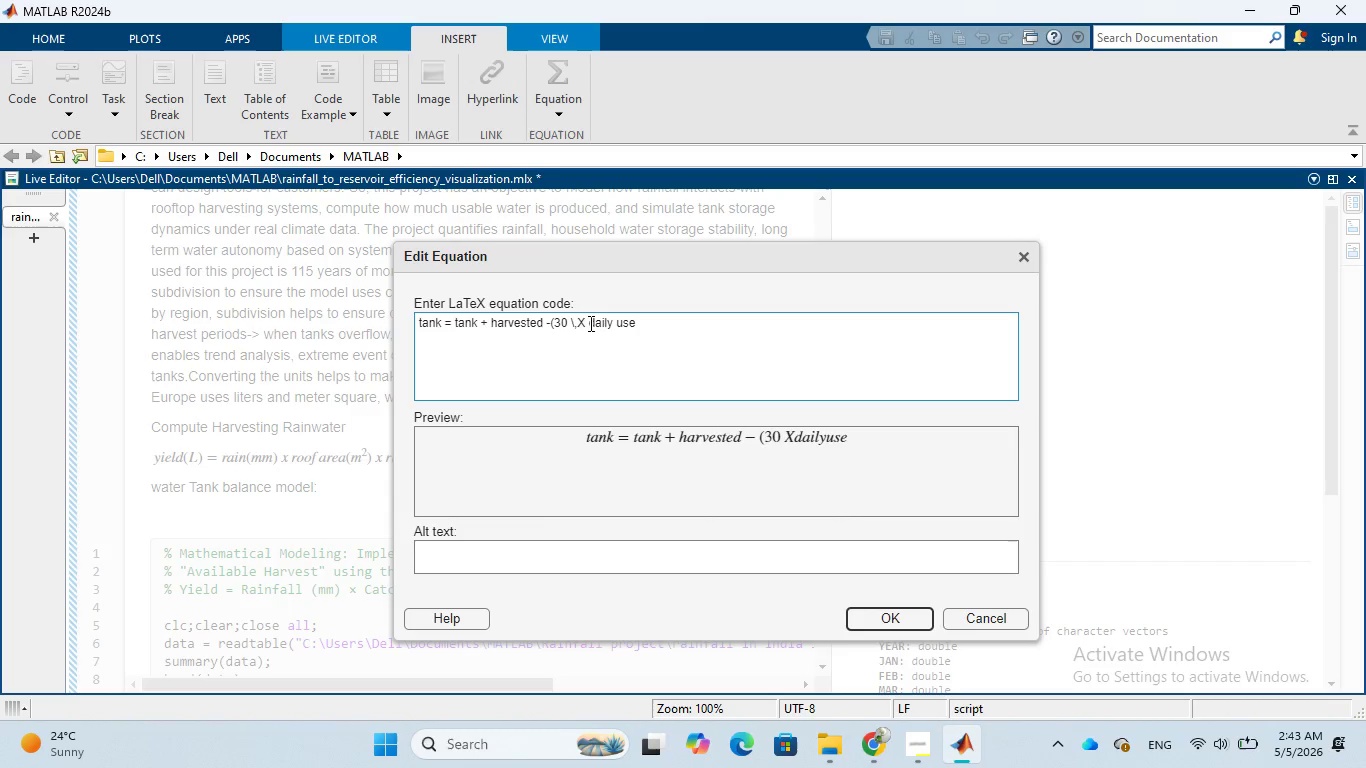 
key(Backspace)
 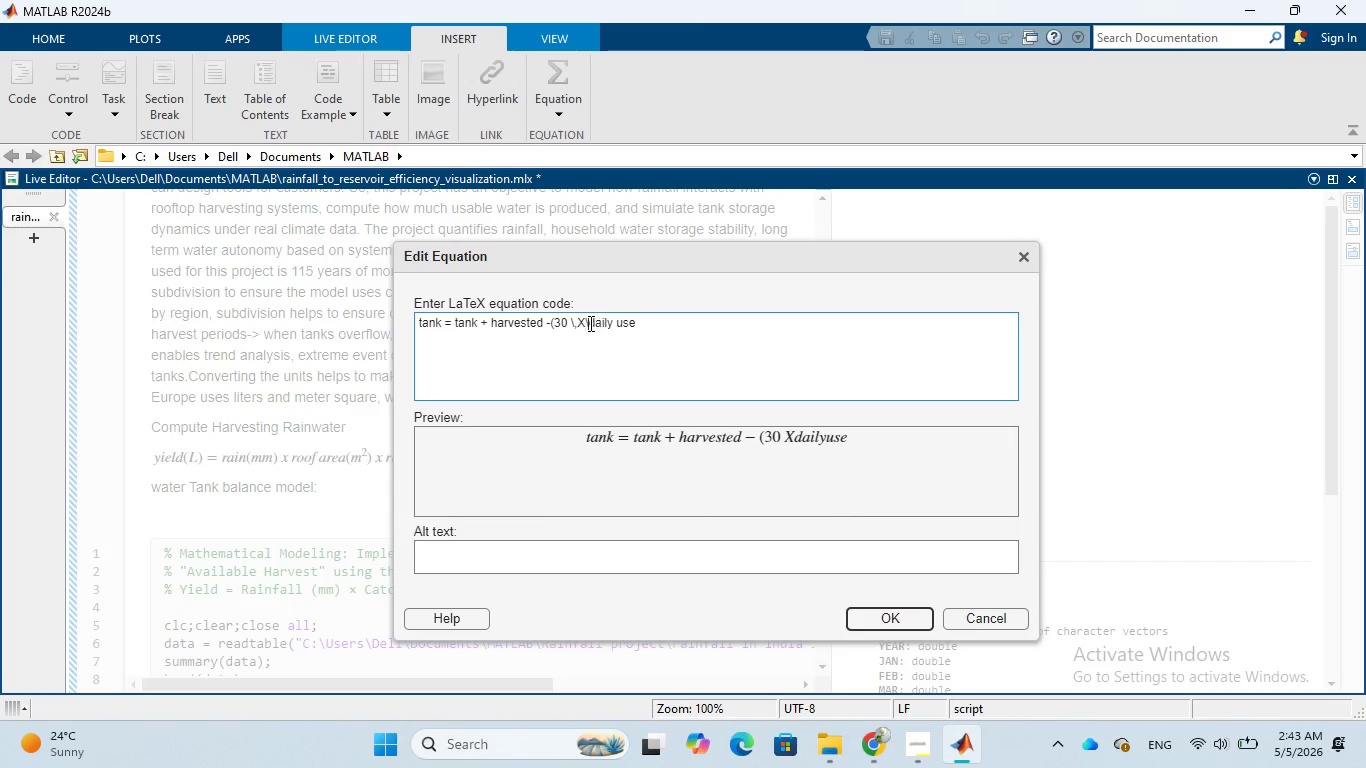 
key(Backslash)
 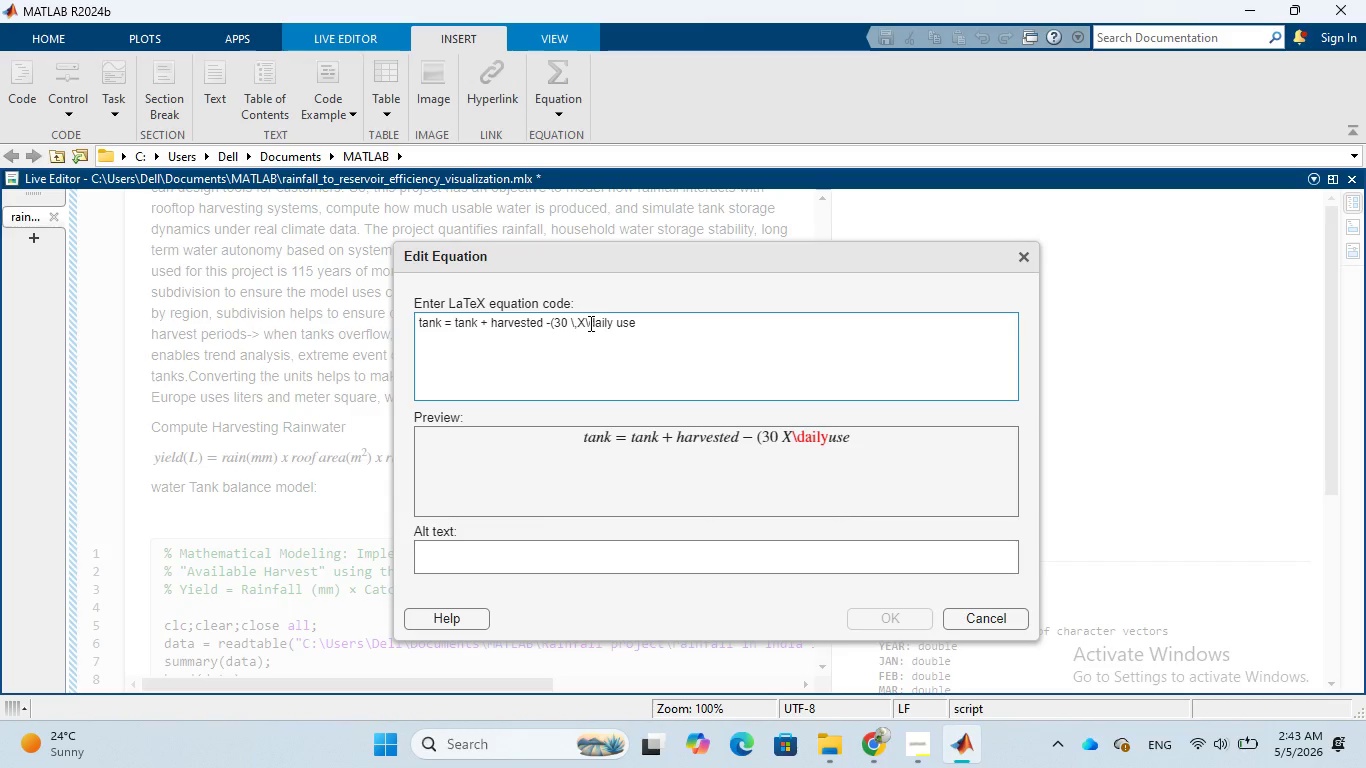 
key(Comma)
 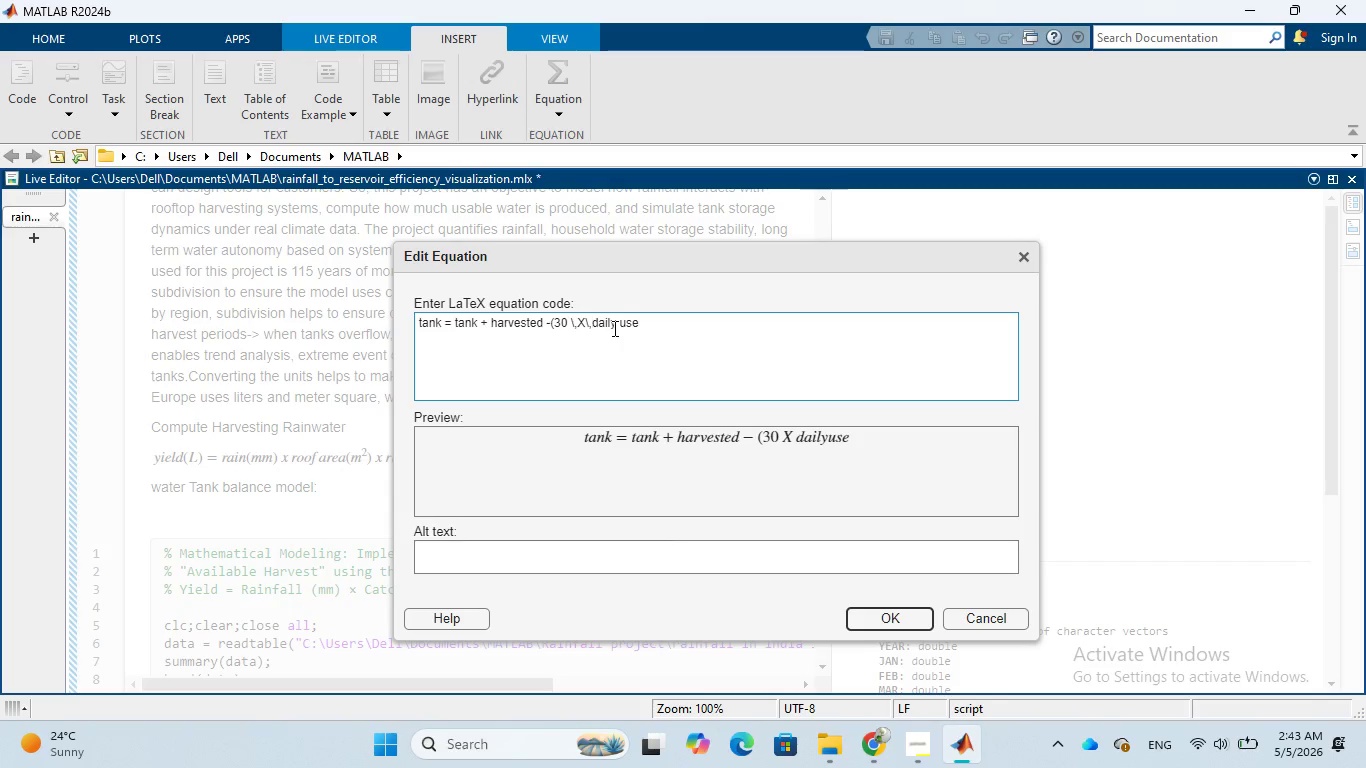 
left_click([618, 324])
 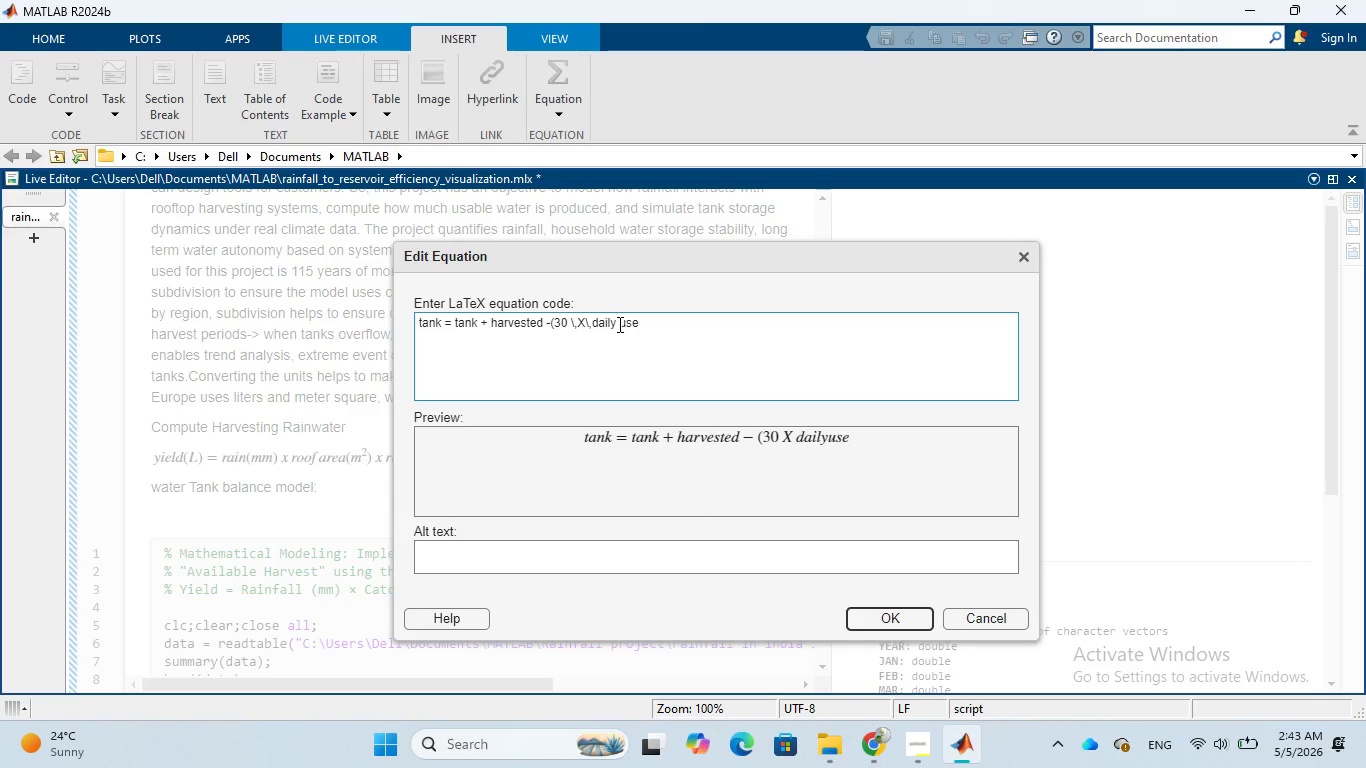 
key(Backspace)
 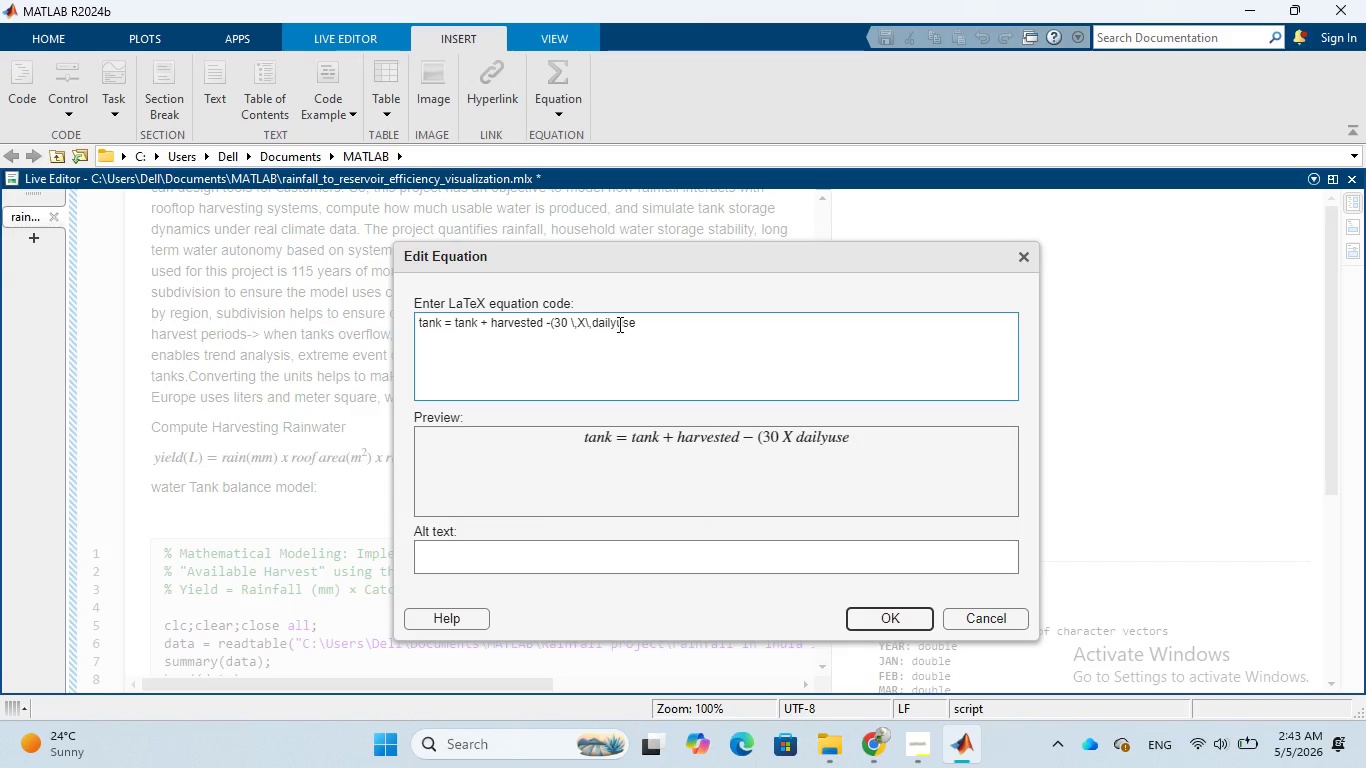 
key(Backslash)
 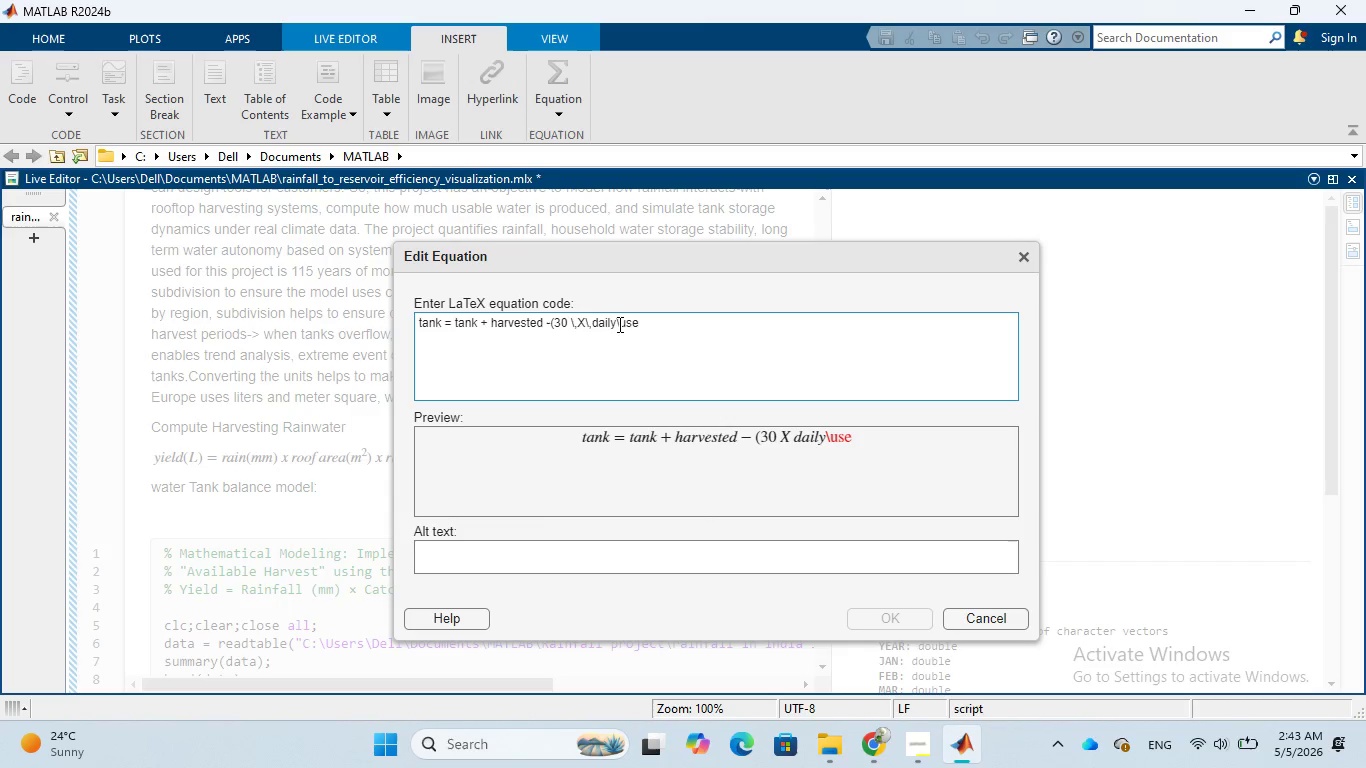 
key(Comma)
 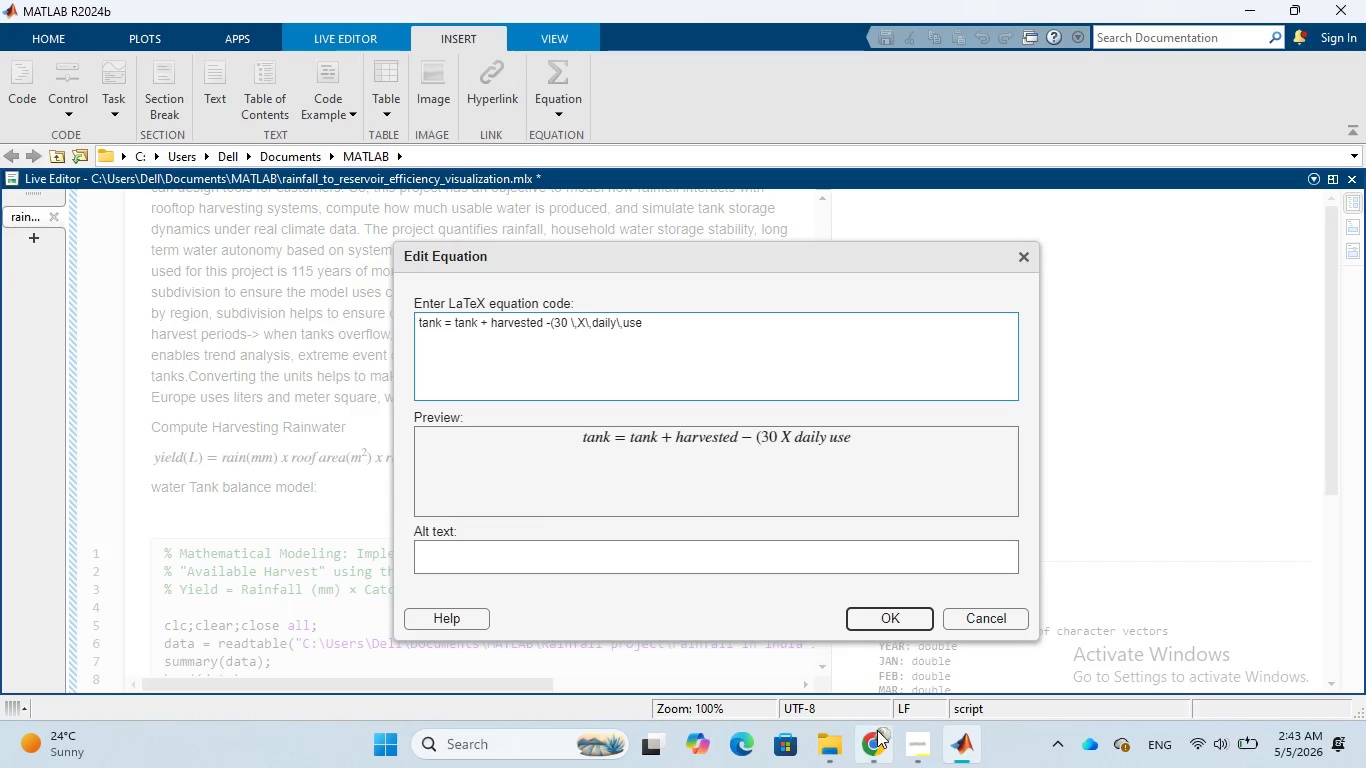 
wait(5.36)
 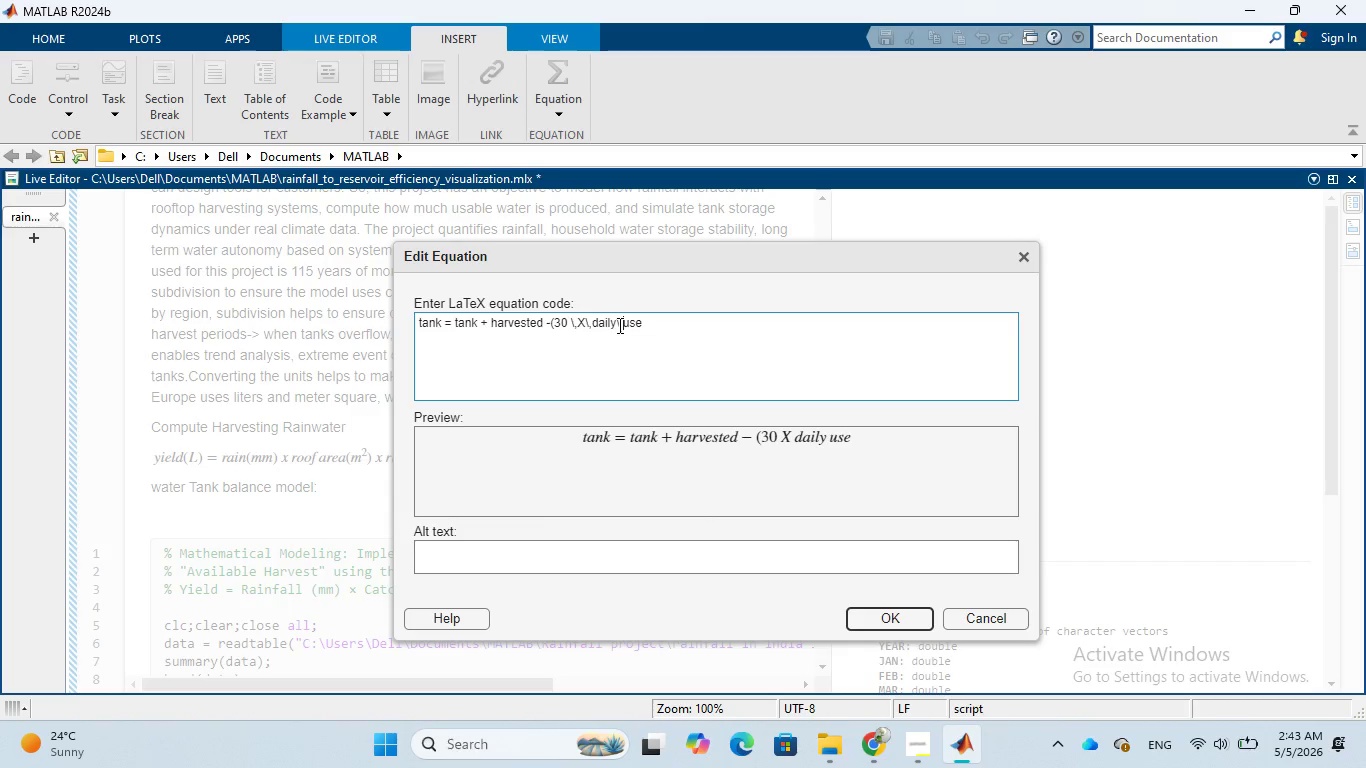 
left_click([850, 651])
 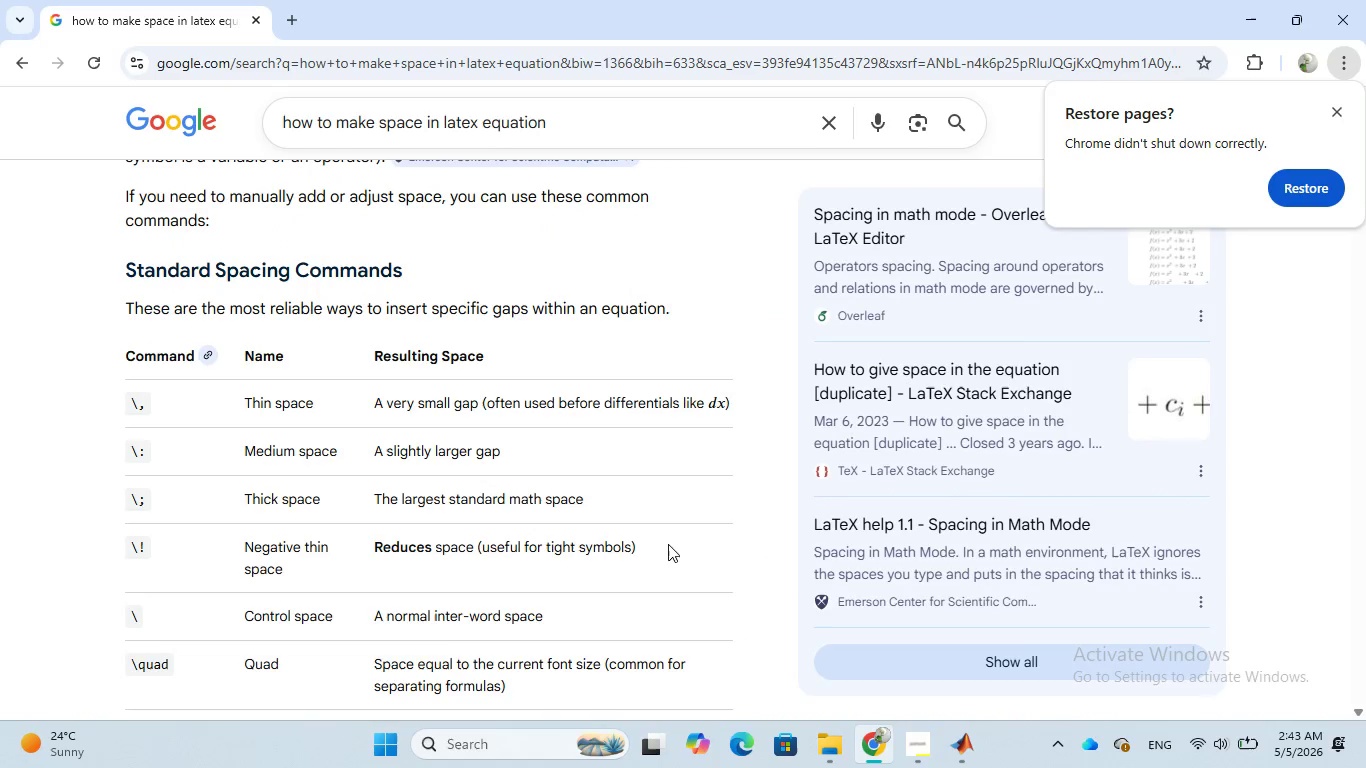 
scroll: coordinate [588, 513], scroll_direction: down, amount: 3.0
 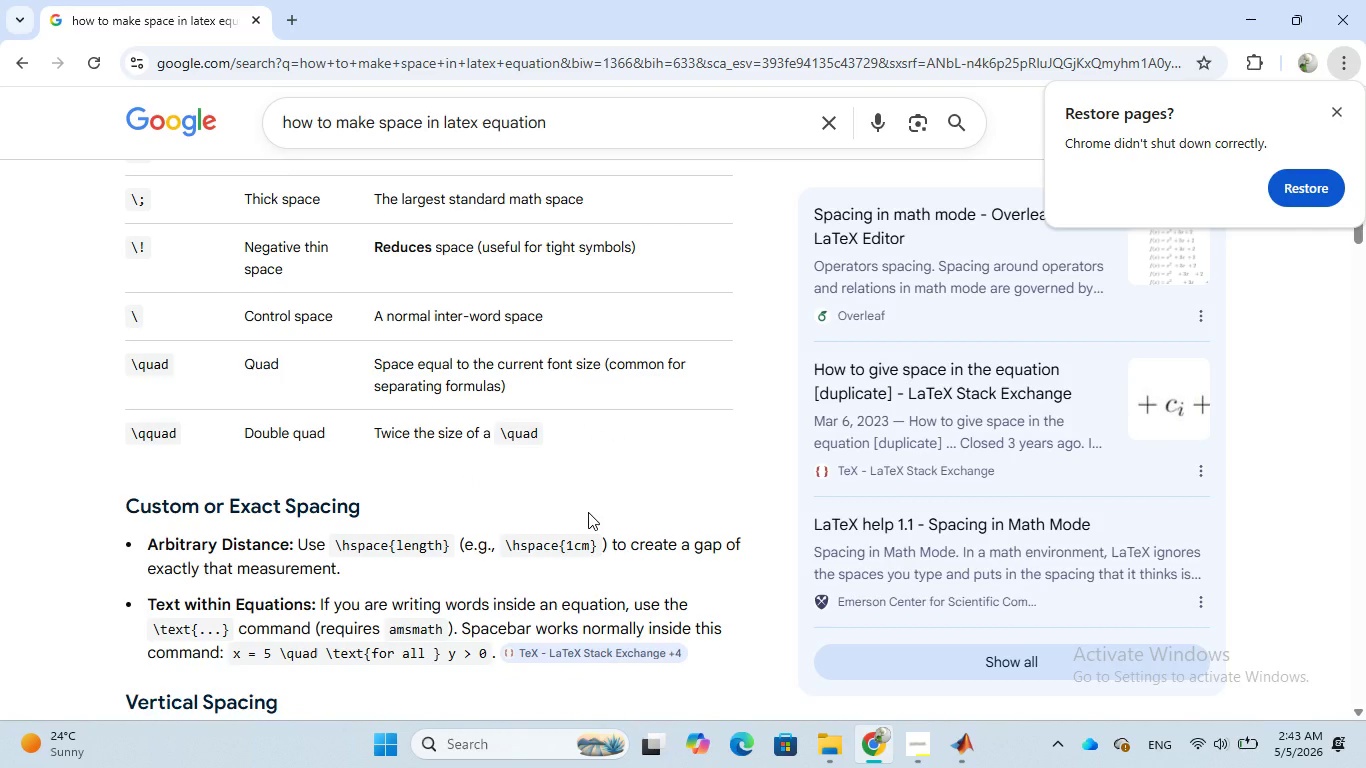 
scroll: coordinate [586, 496], scroll_direction: up, amount: 8.0
 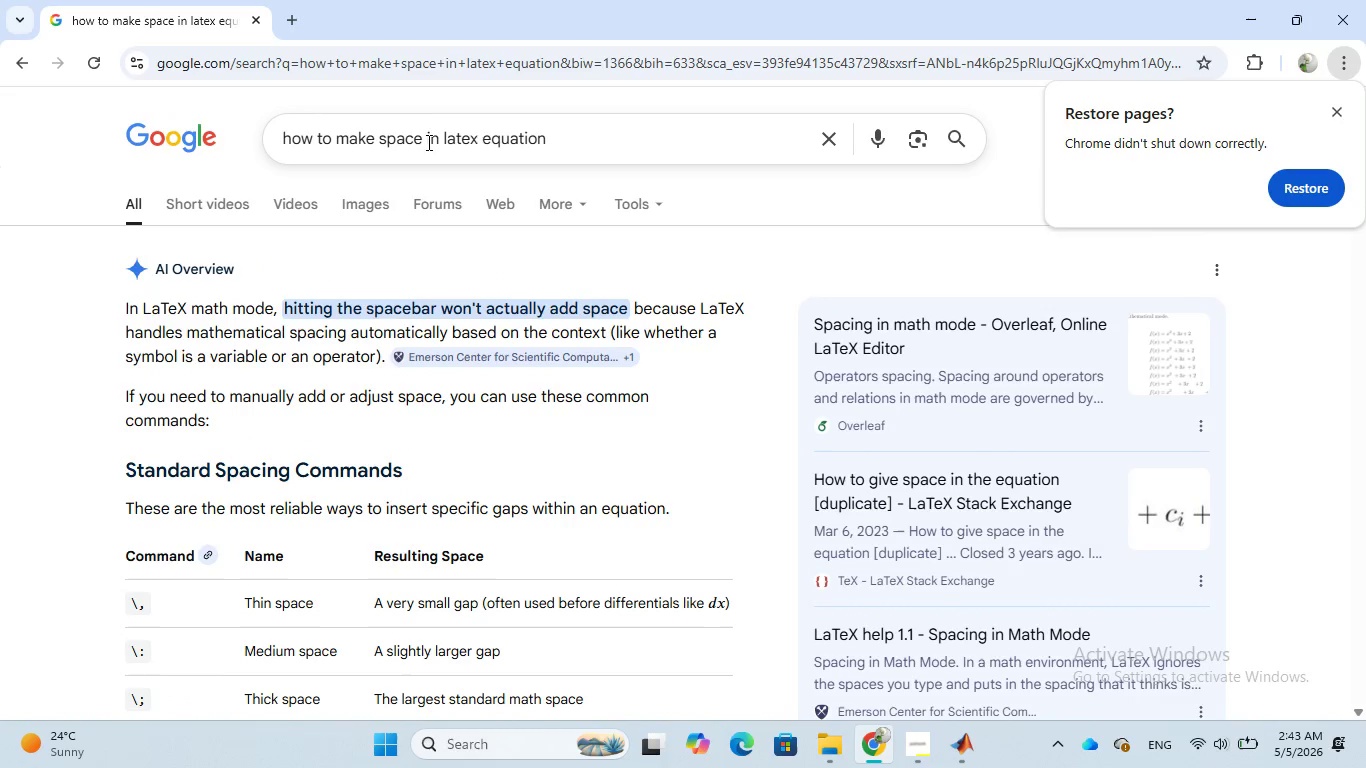 
left_click([419, 132])
 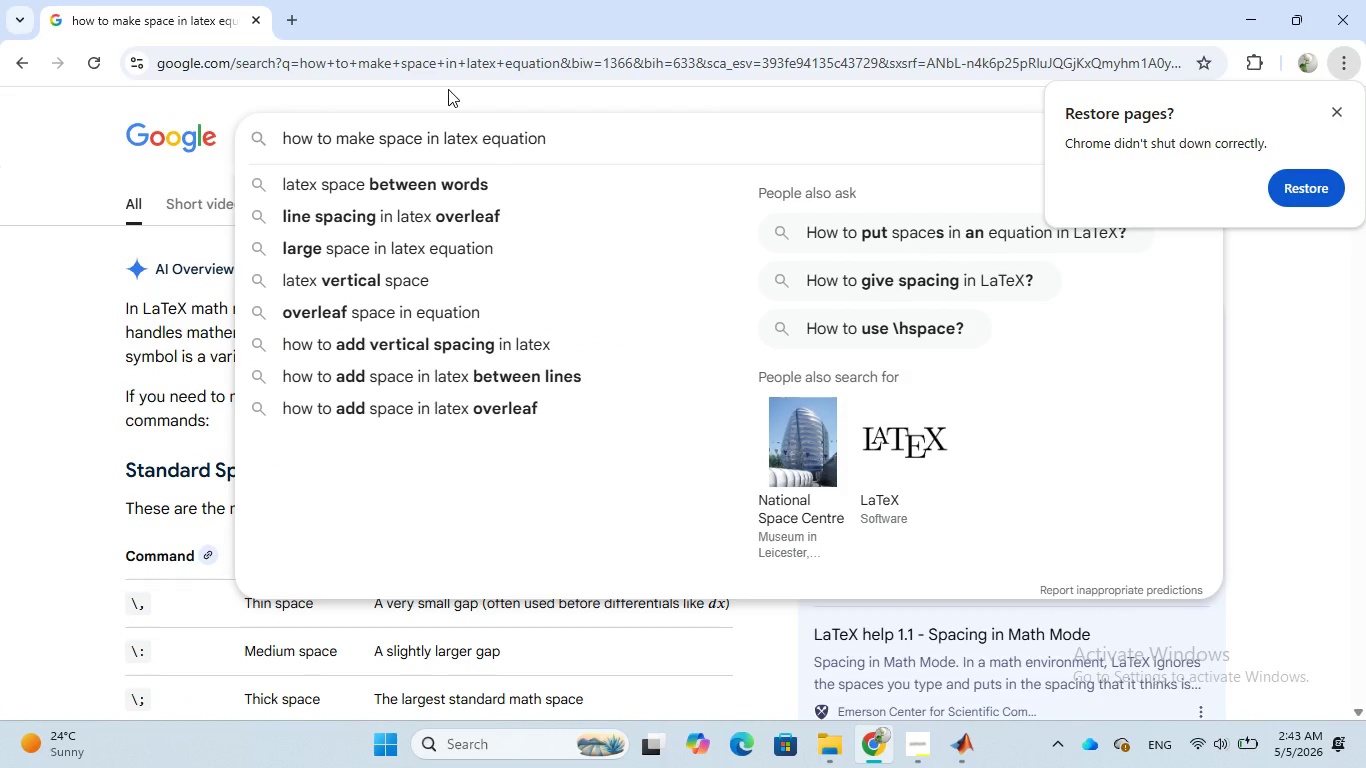 
key(Backspace)
key(Backspace)
key(Backspace)
key(Backspace)
key(Backspace)
type(multipl)
 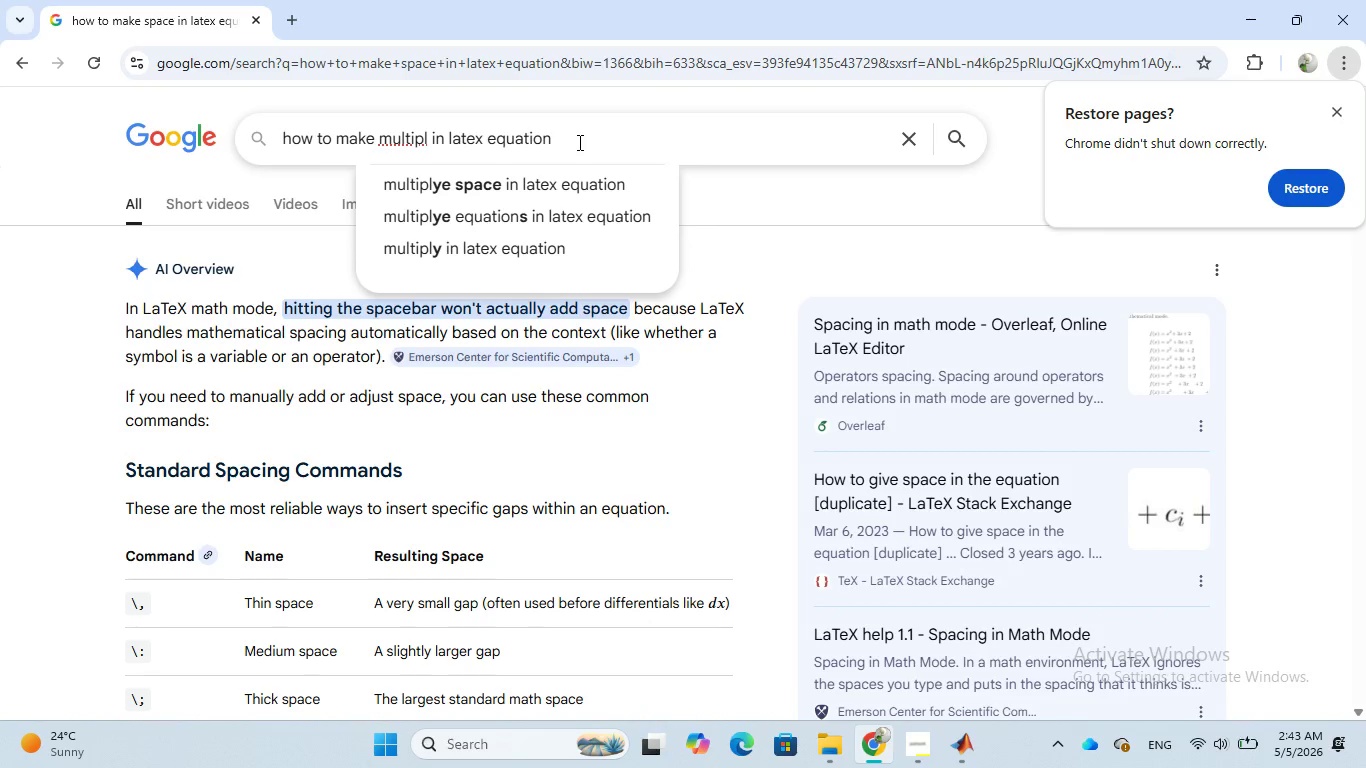 
wait(6.39)
 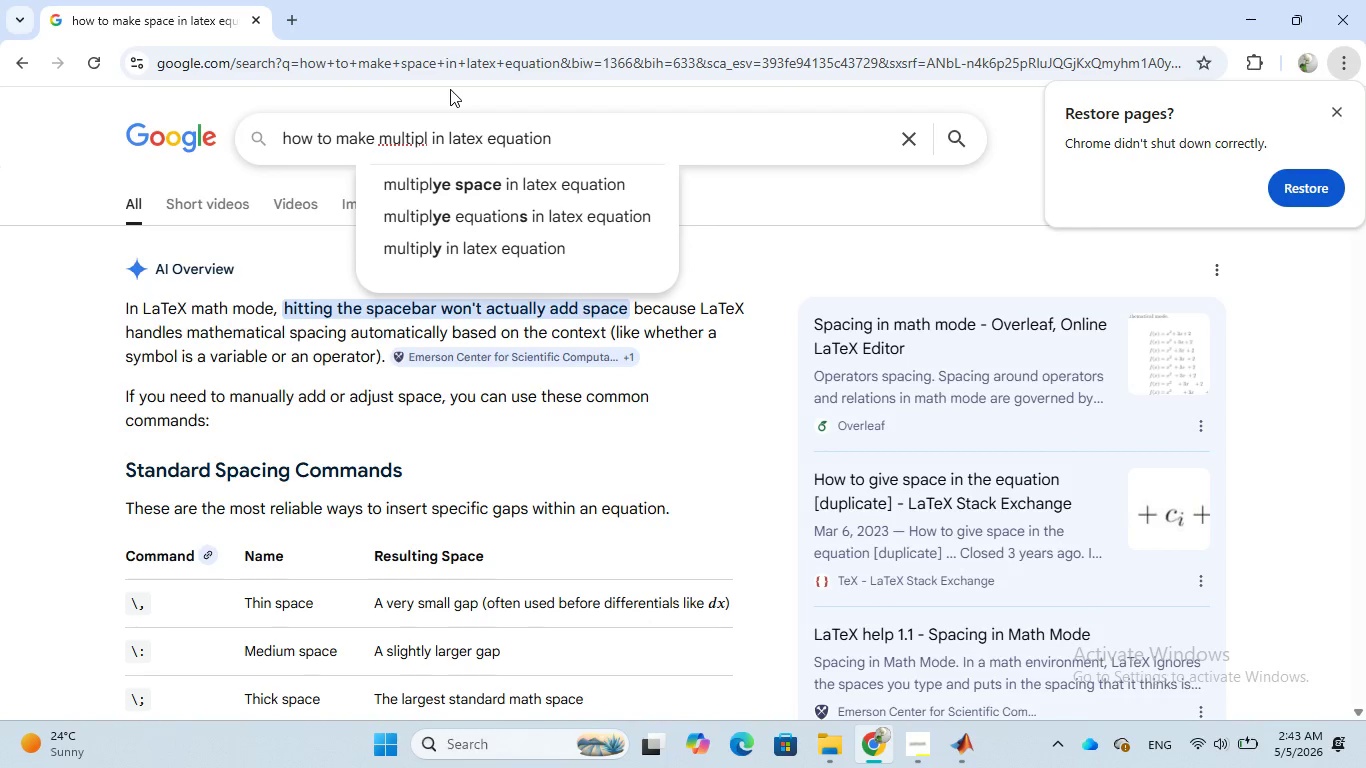 
left_click([551, 250])
 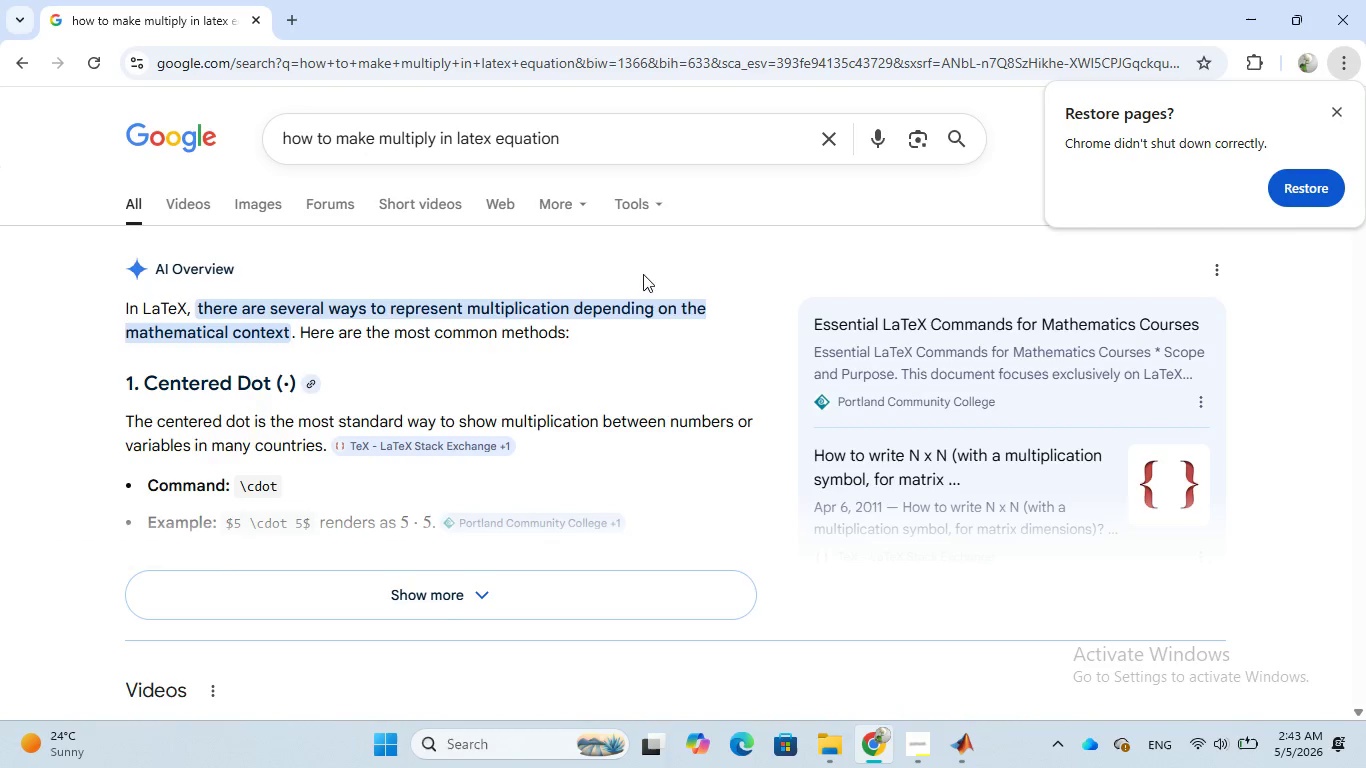 
wait(10.67)
 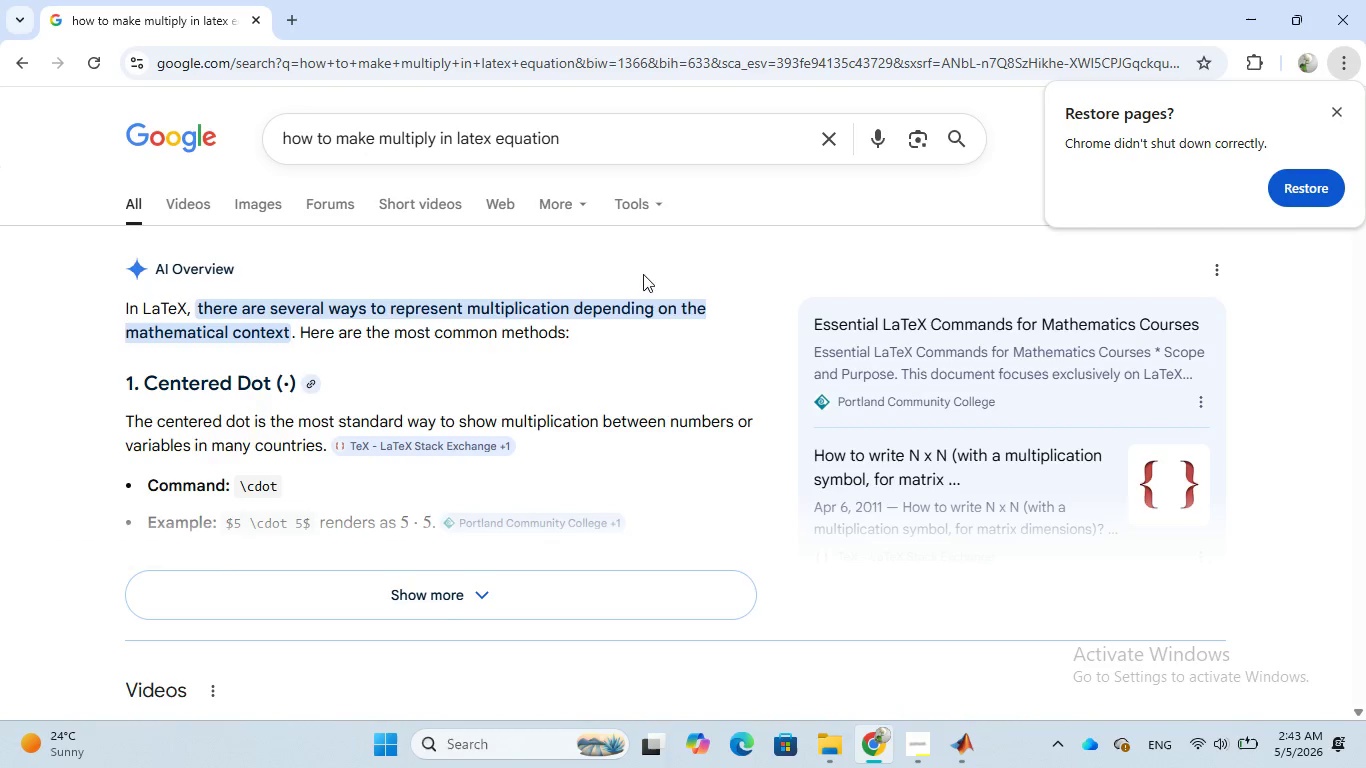 
scroll: coordinate [649, 404], scroll_direction: down, amount: 1.0
 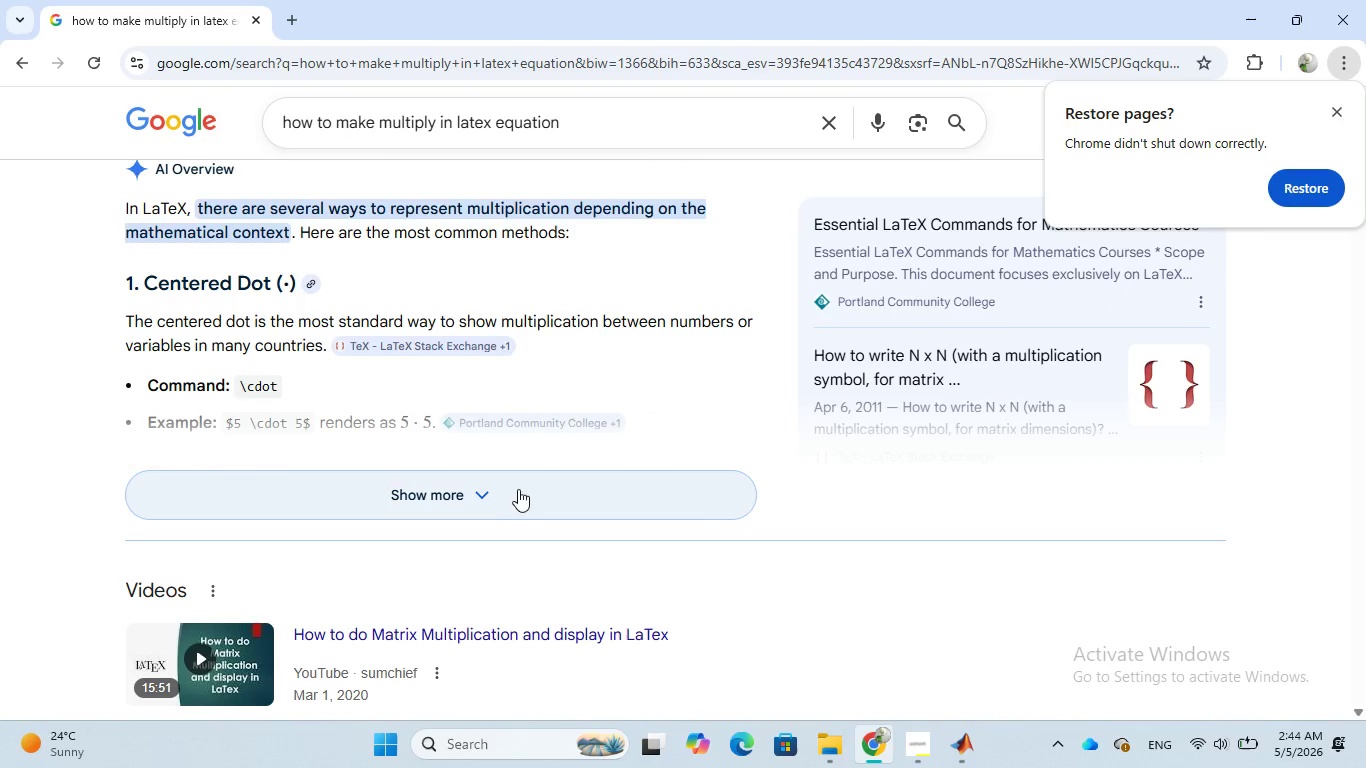 
left_click([489, 500])
 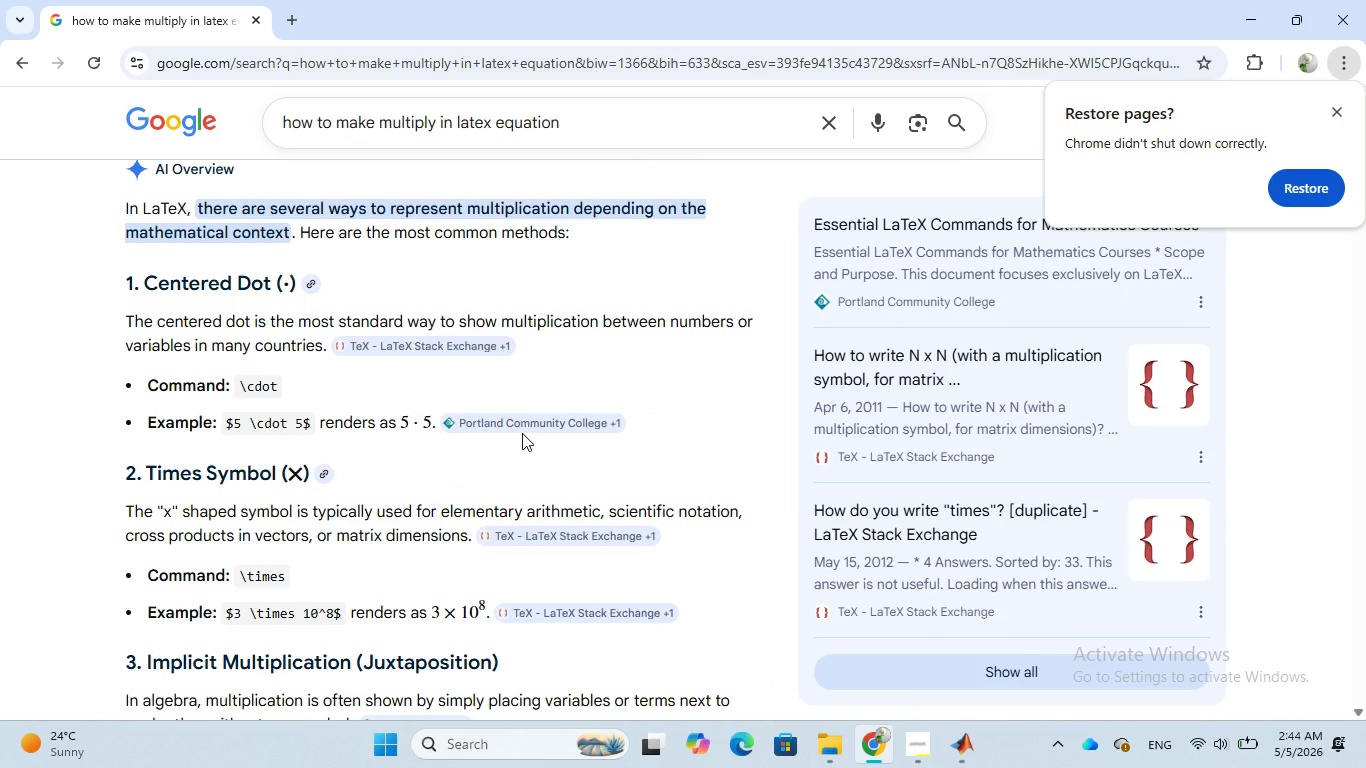 
scroll: coordinate [522, 433], scroll_direction: down, amount: 1.0
 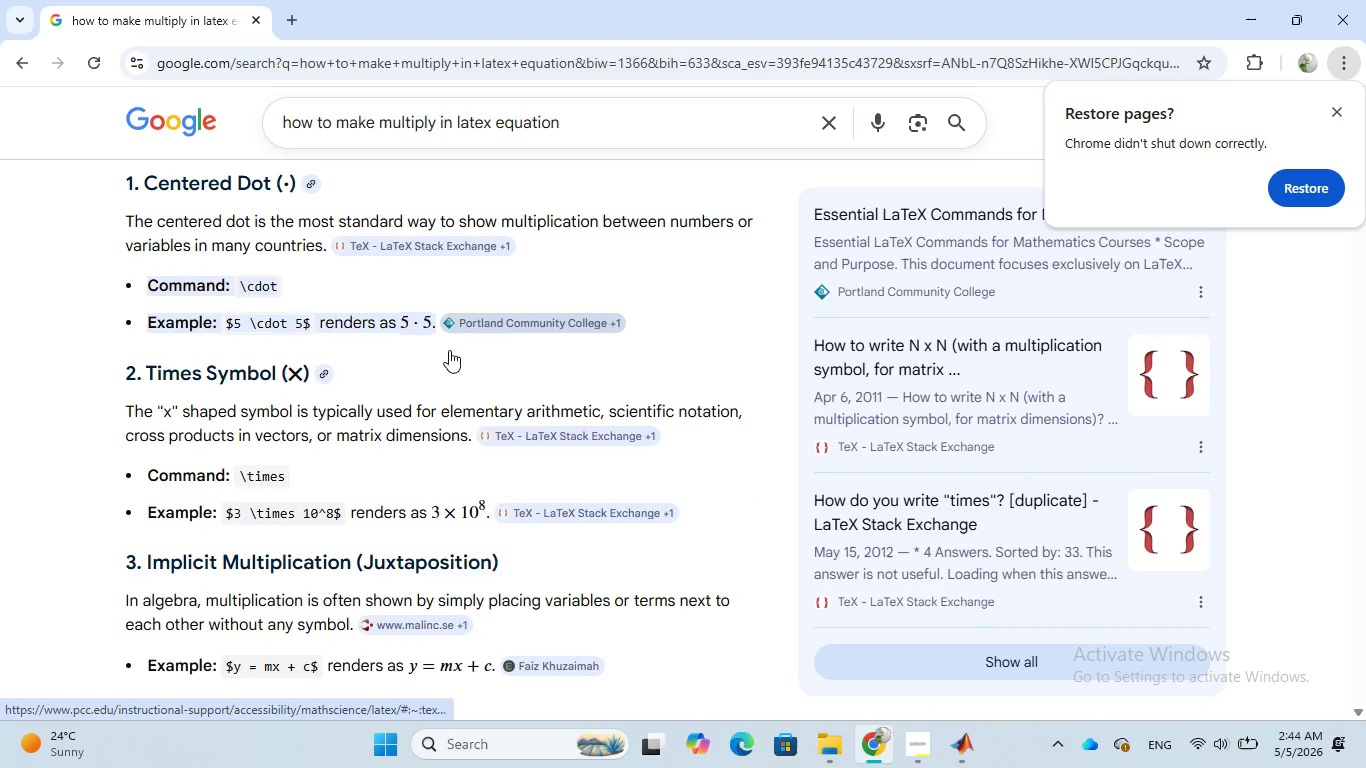 
mouse_move([355, 486])
 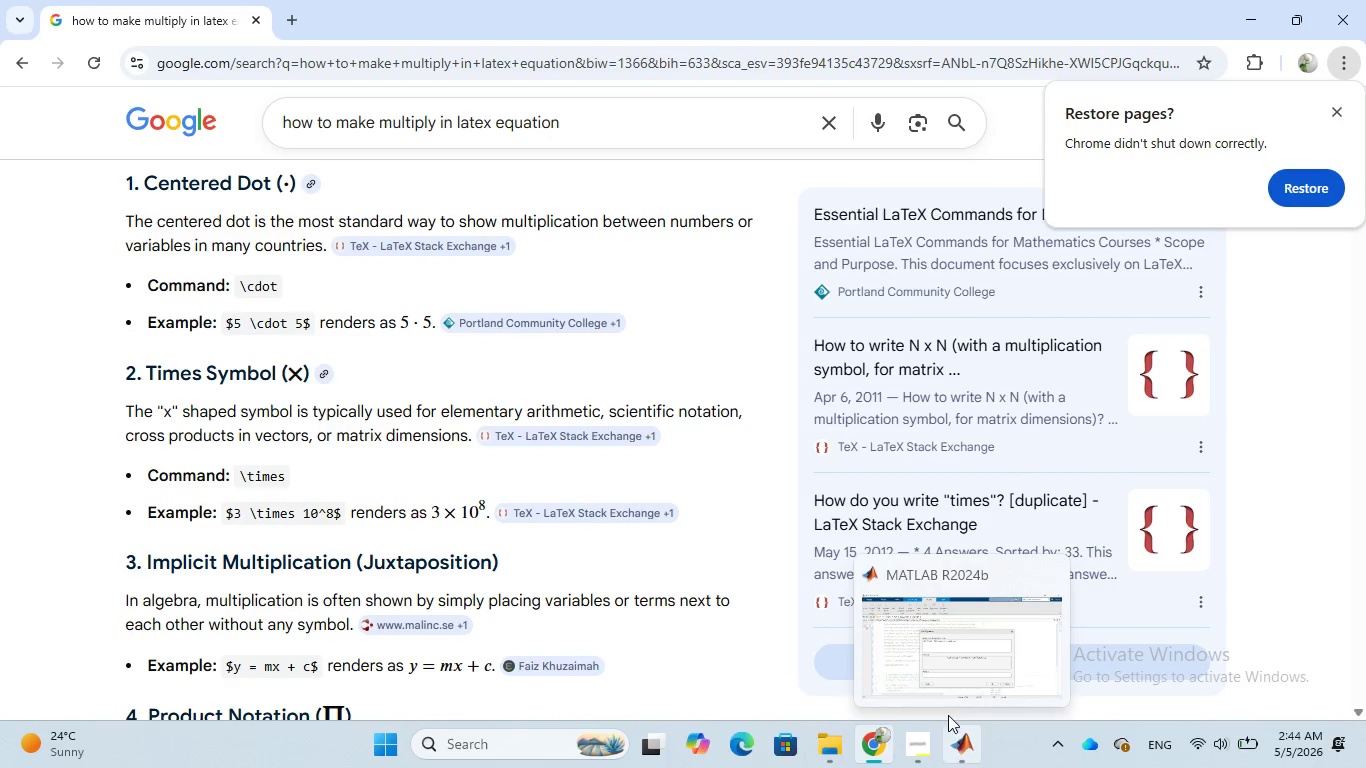 
left_click([942, 672])
 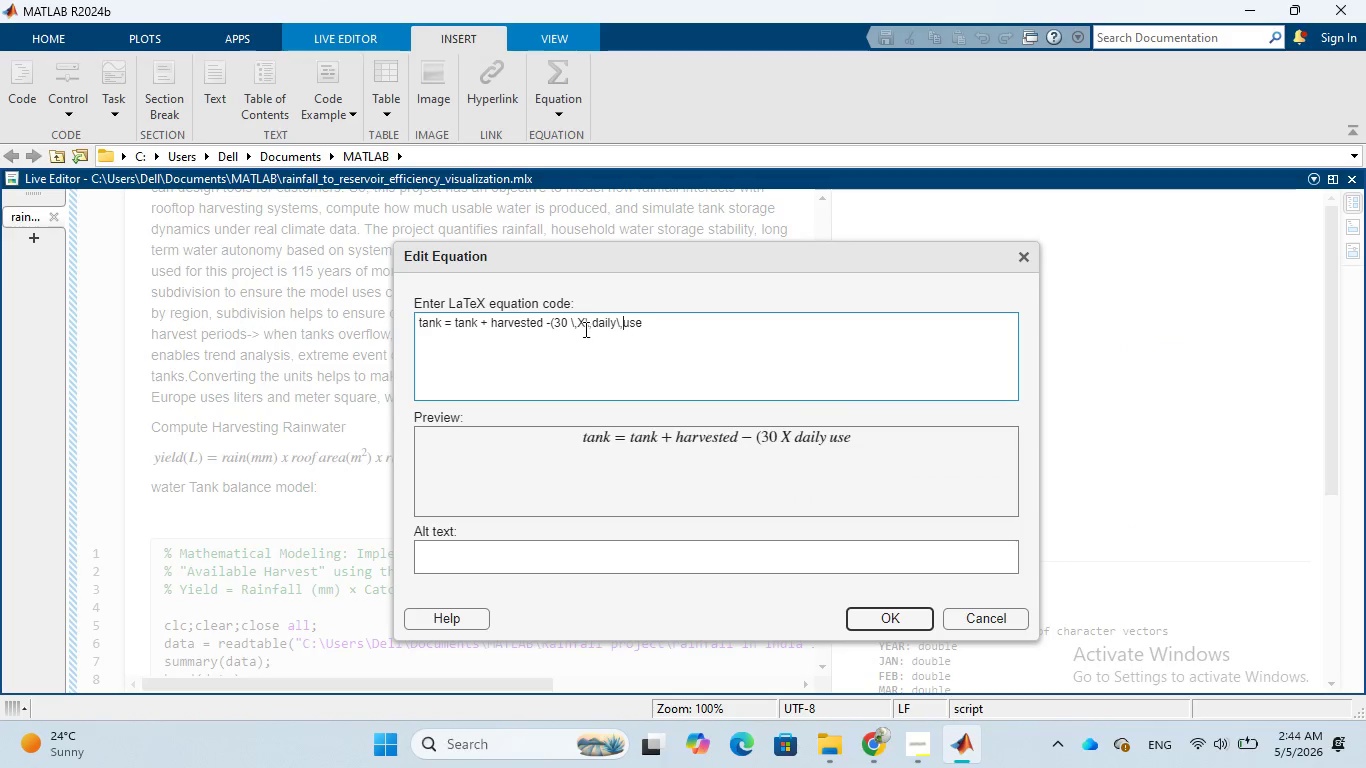 
left_click([584, 327])
 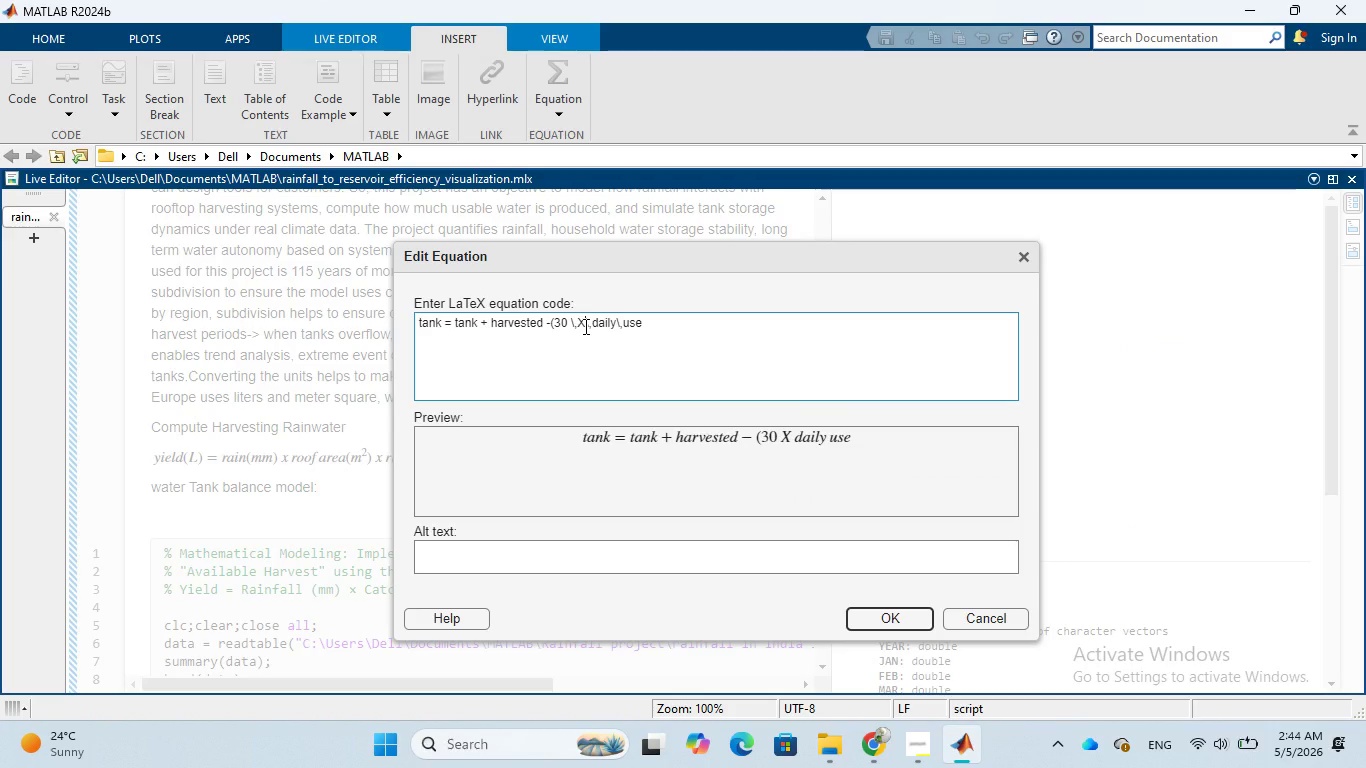 
key(Backspace)
type(\times)
 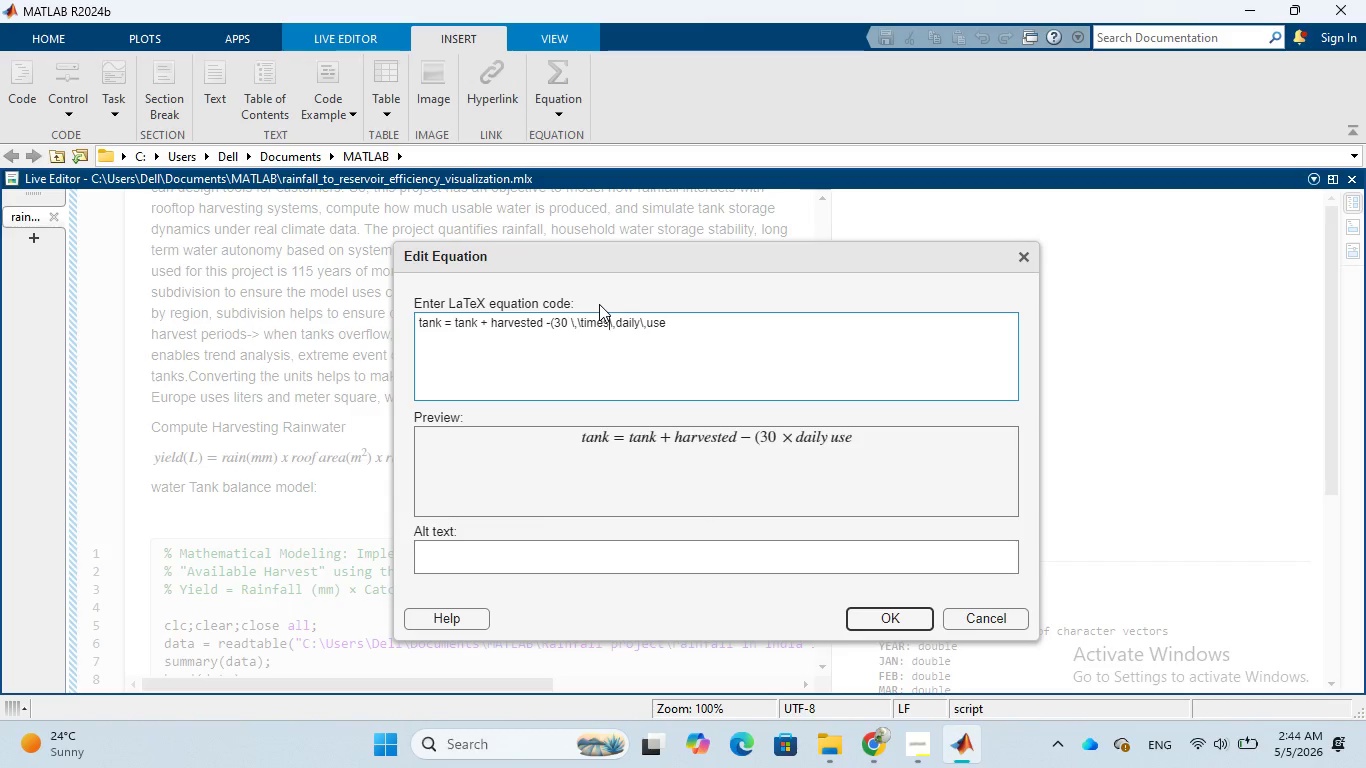 
wait(5.55)
 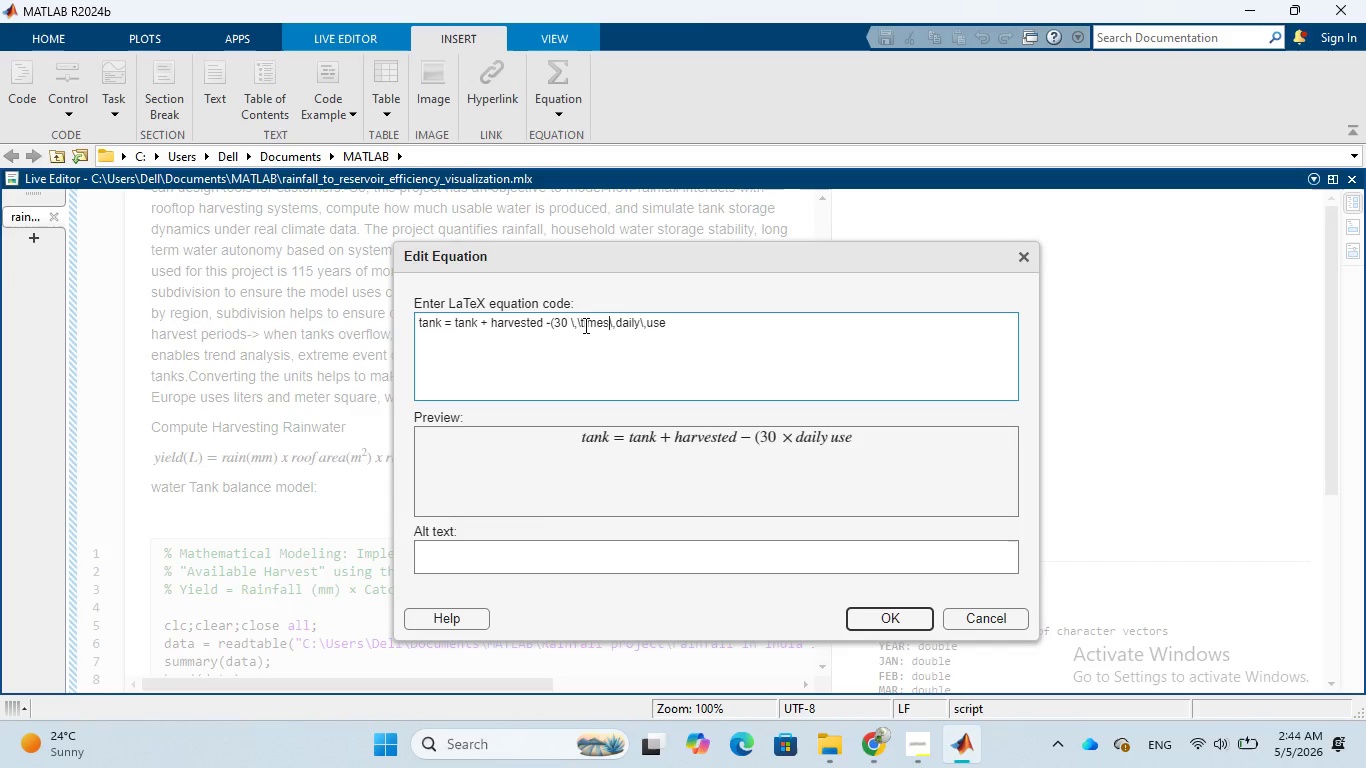 
left_click([676, 320])
 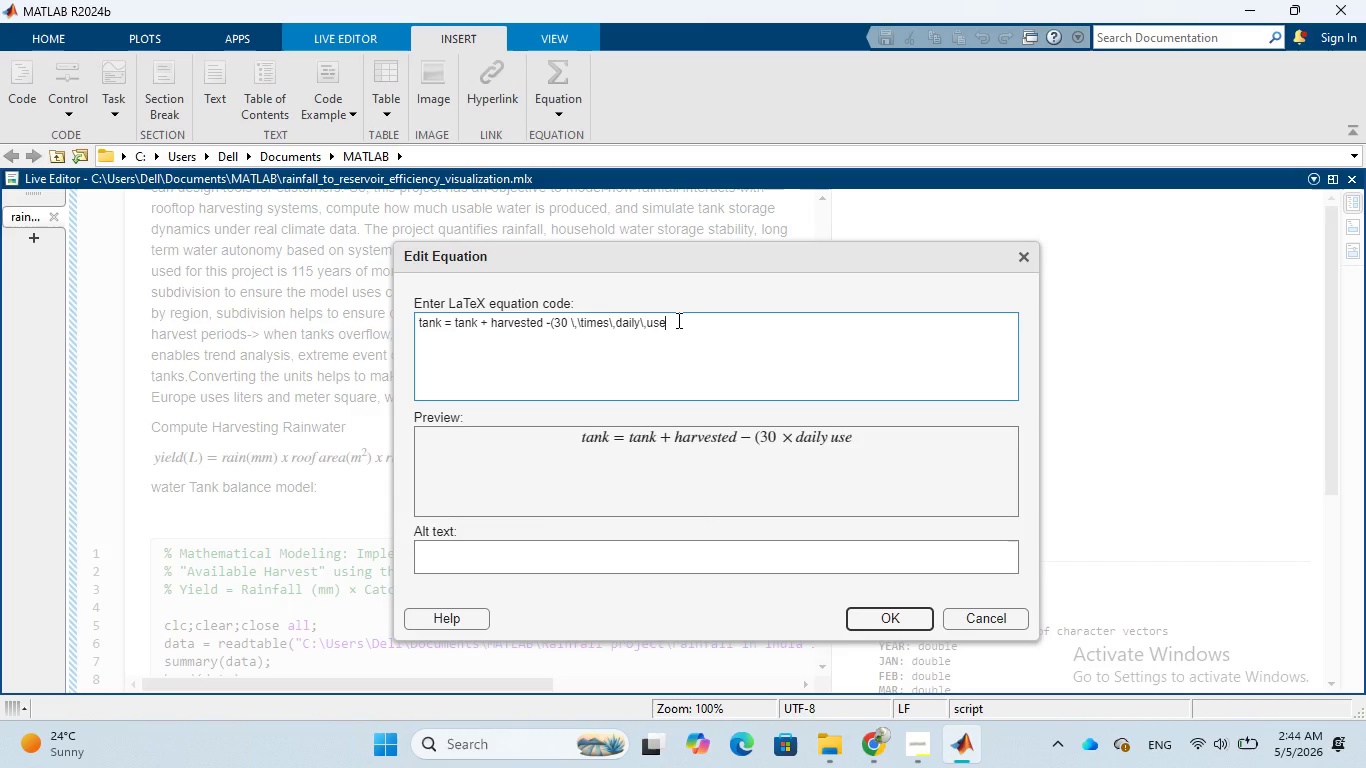 
key(Shift+0)
 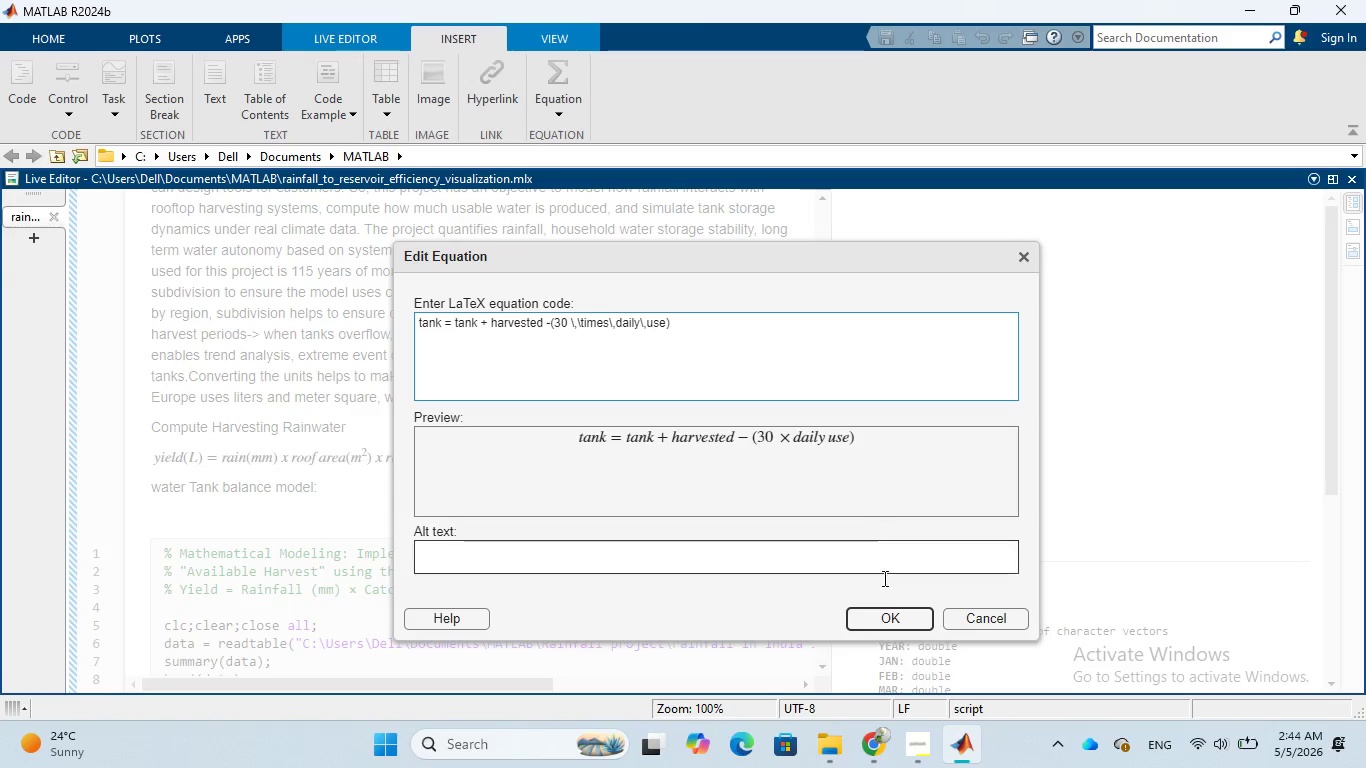 
left_click([890, 616])
 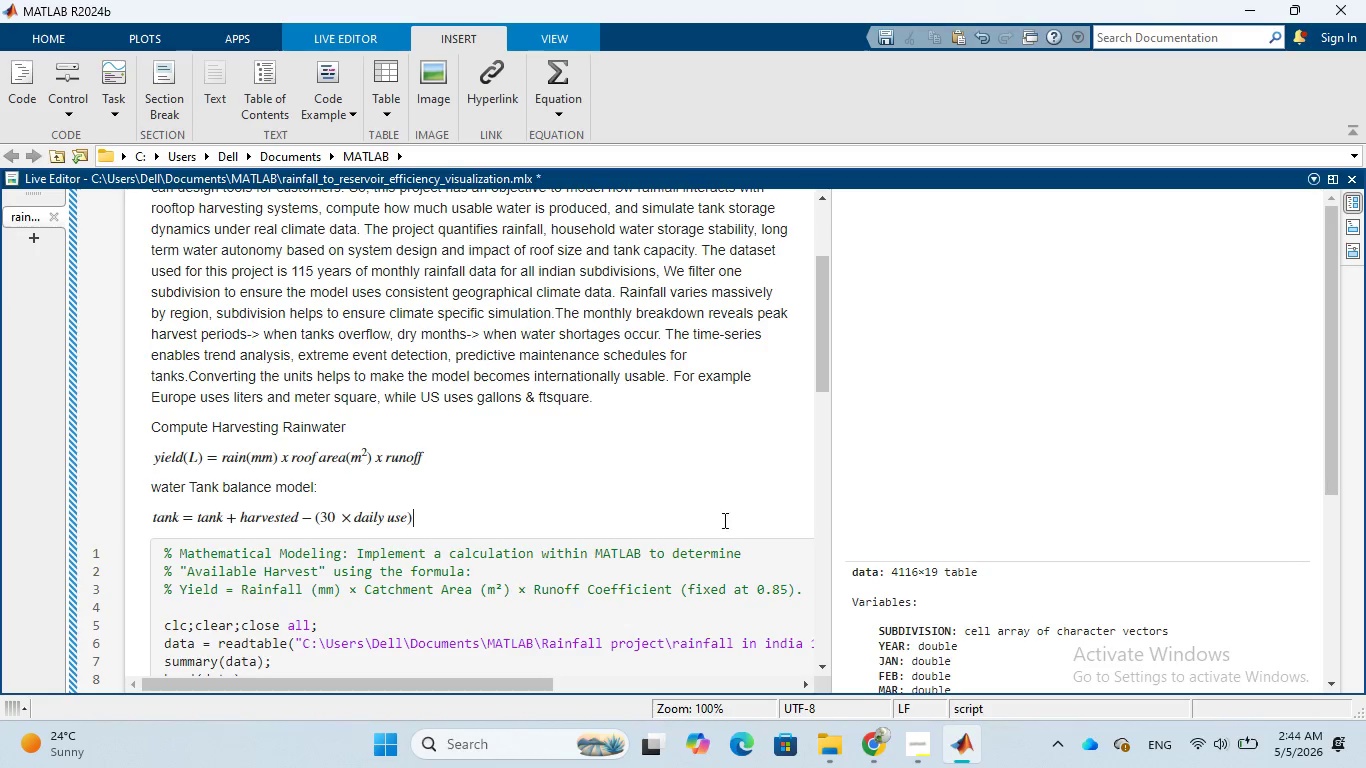 
scroll: coordinate [686, 504], scroll_direction: down, amount: 6.0
 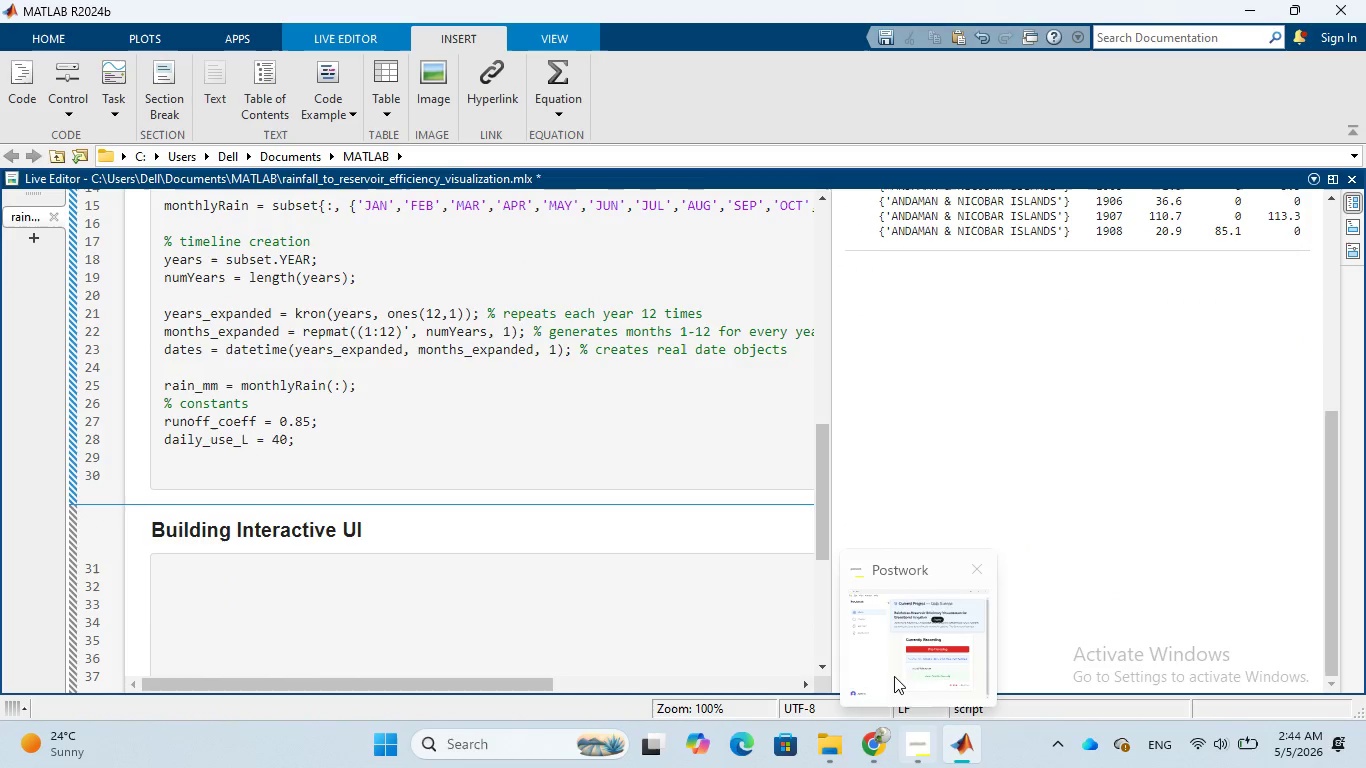 
left_click([890, 655])
 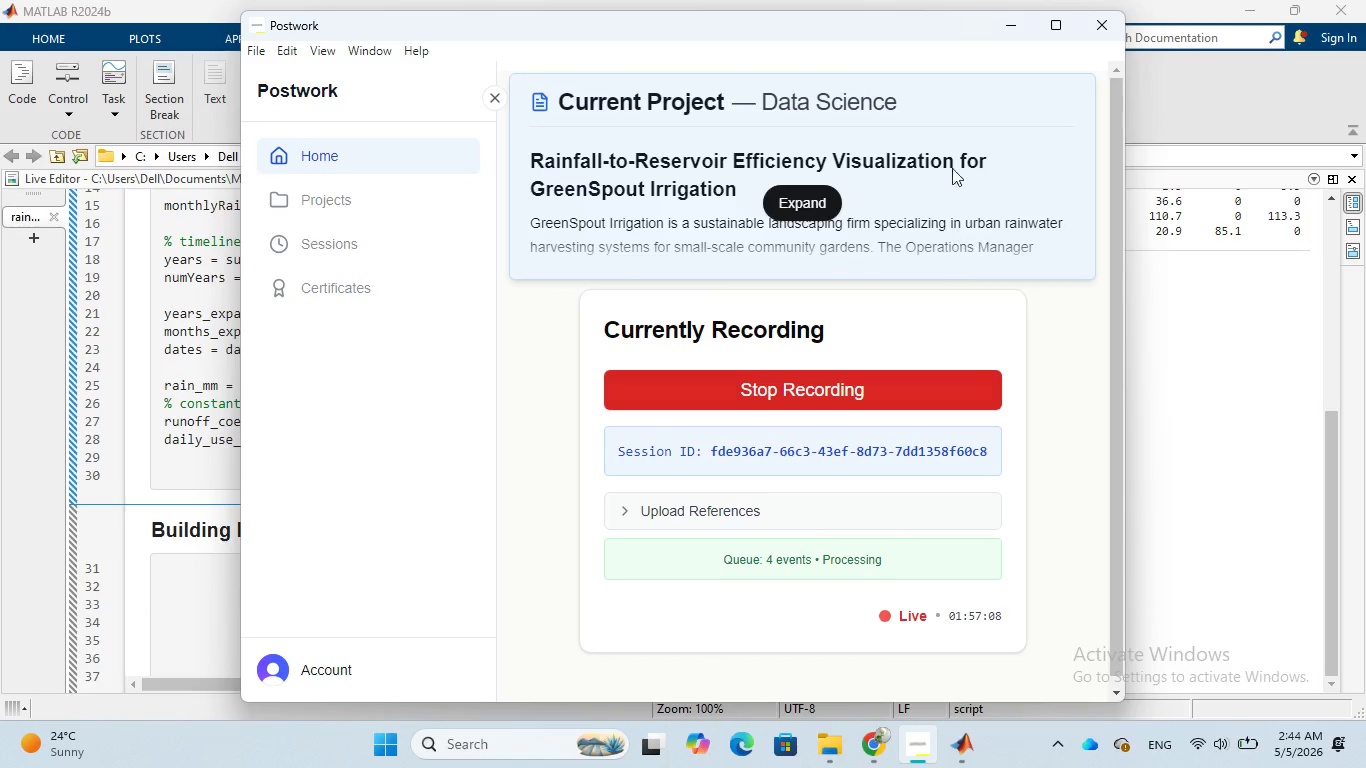 
left_click([1009, 18])
 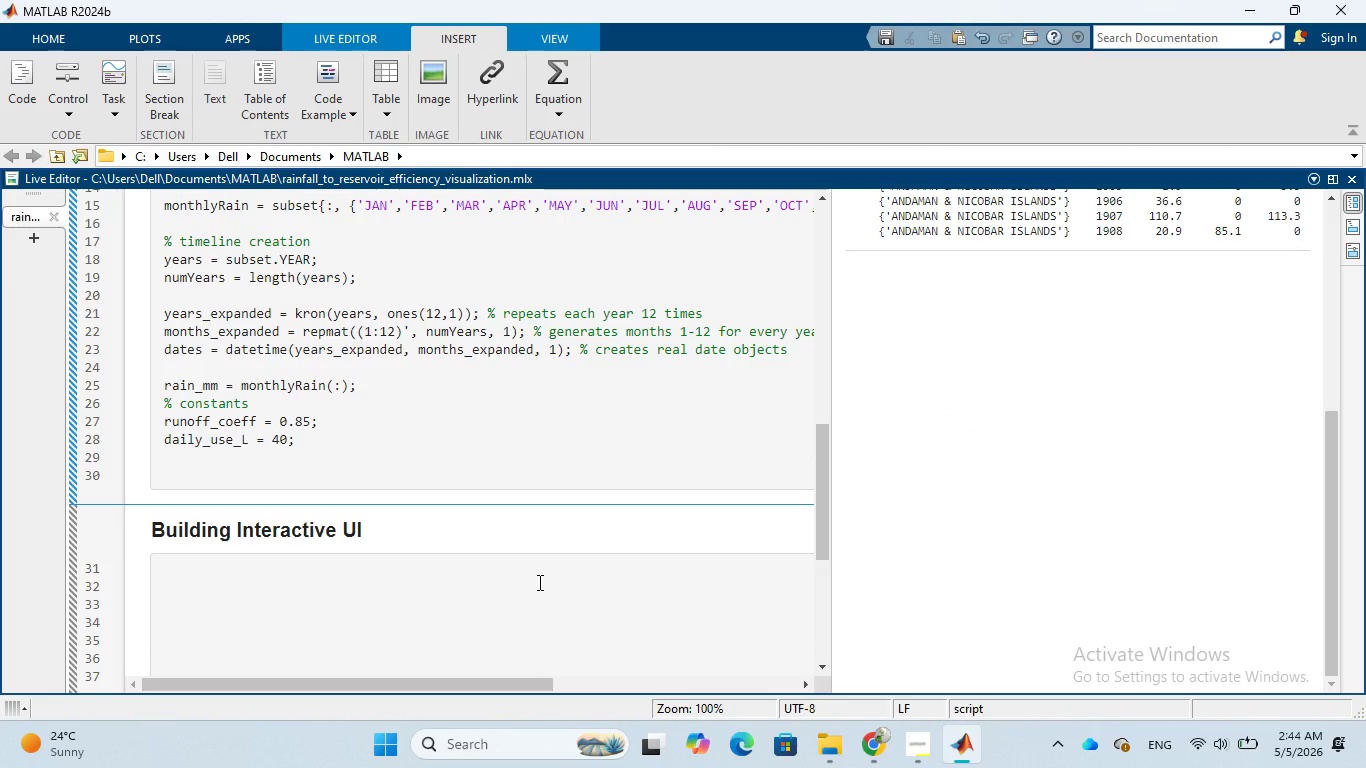 
left_click([538, 582])
 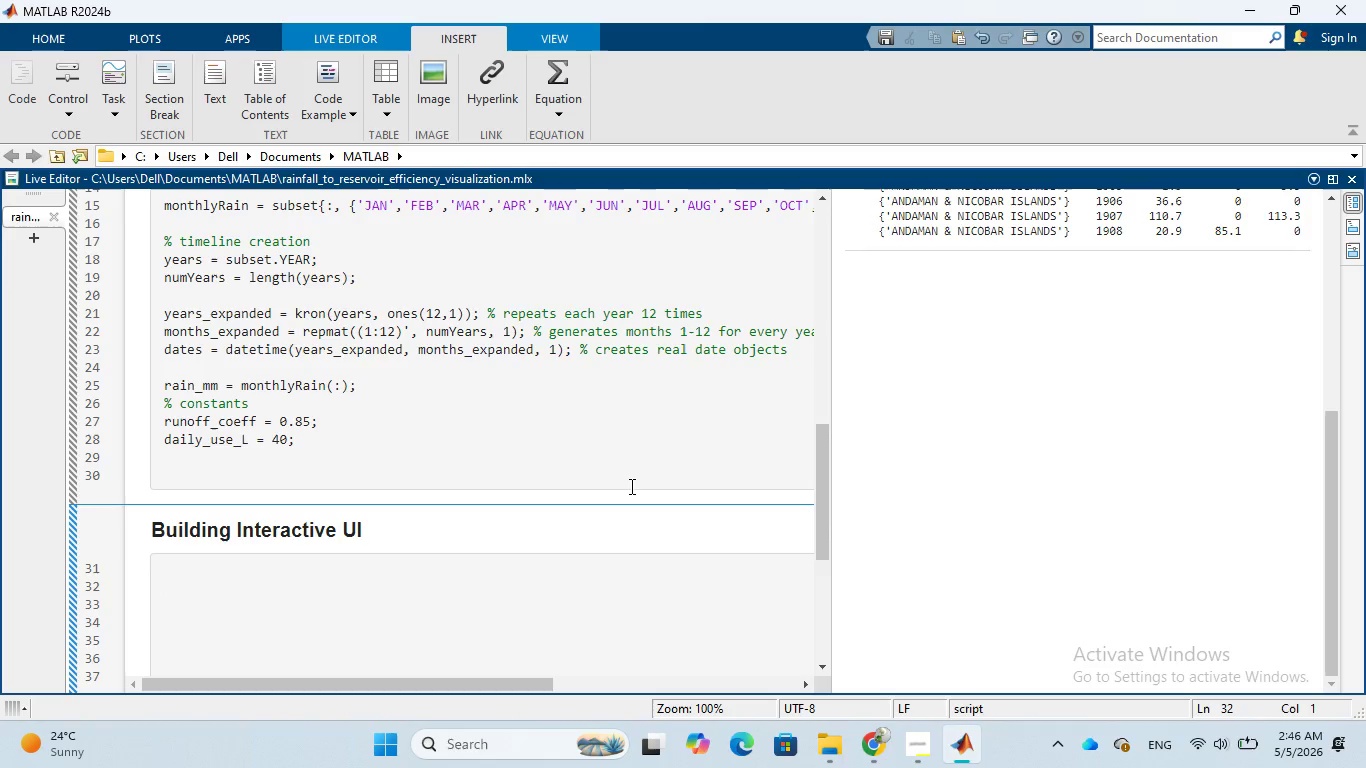 
wait(100.0)
 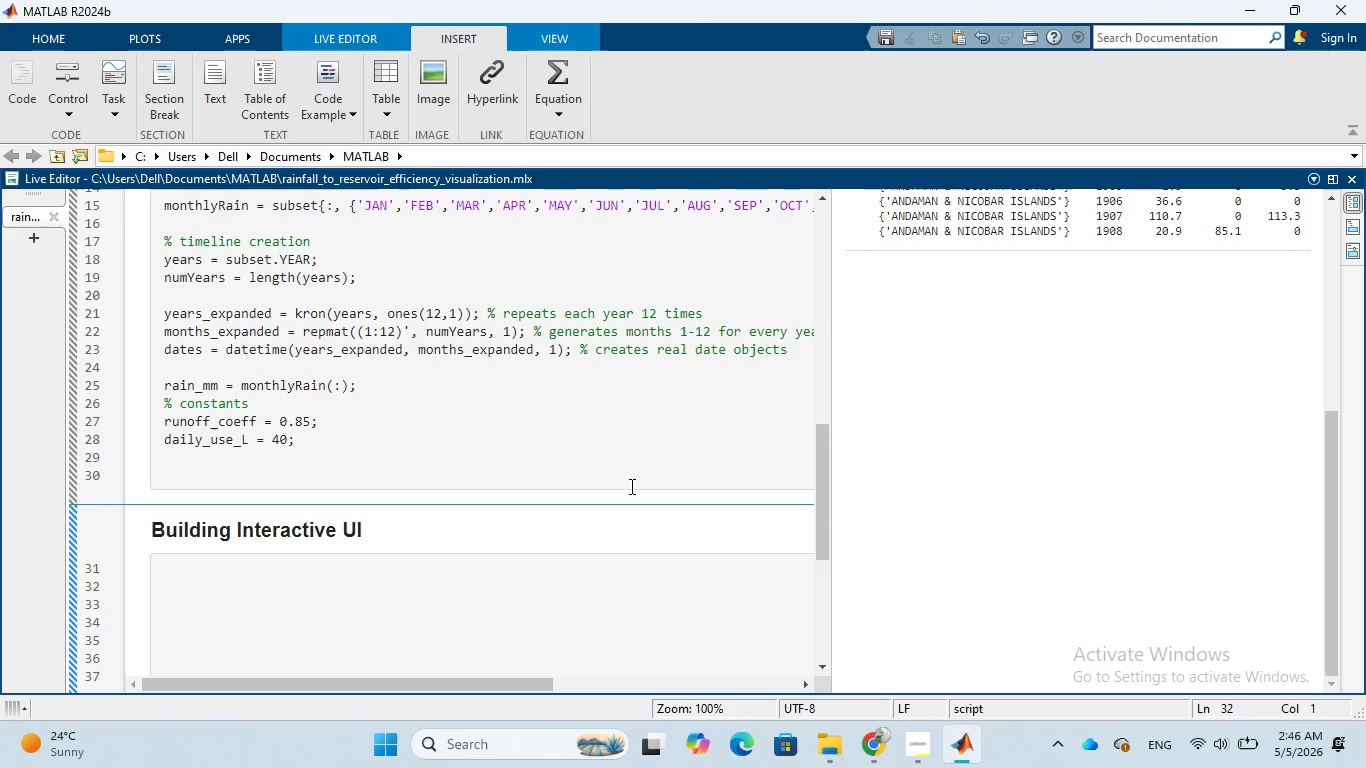 
scroll: coordinate [518, 437], scroll_direction: up, amount: 6.0
 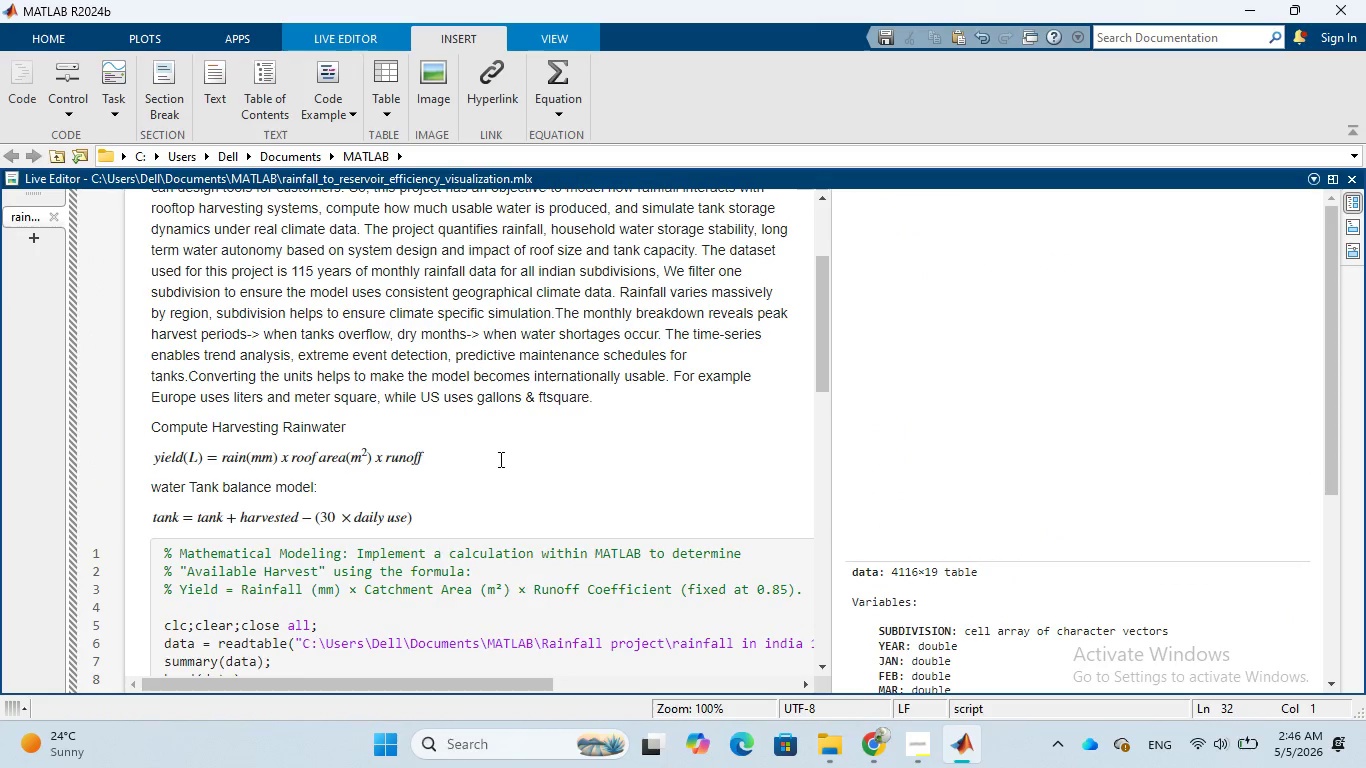 
left_click([499, 465])
 